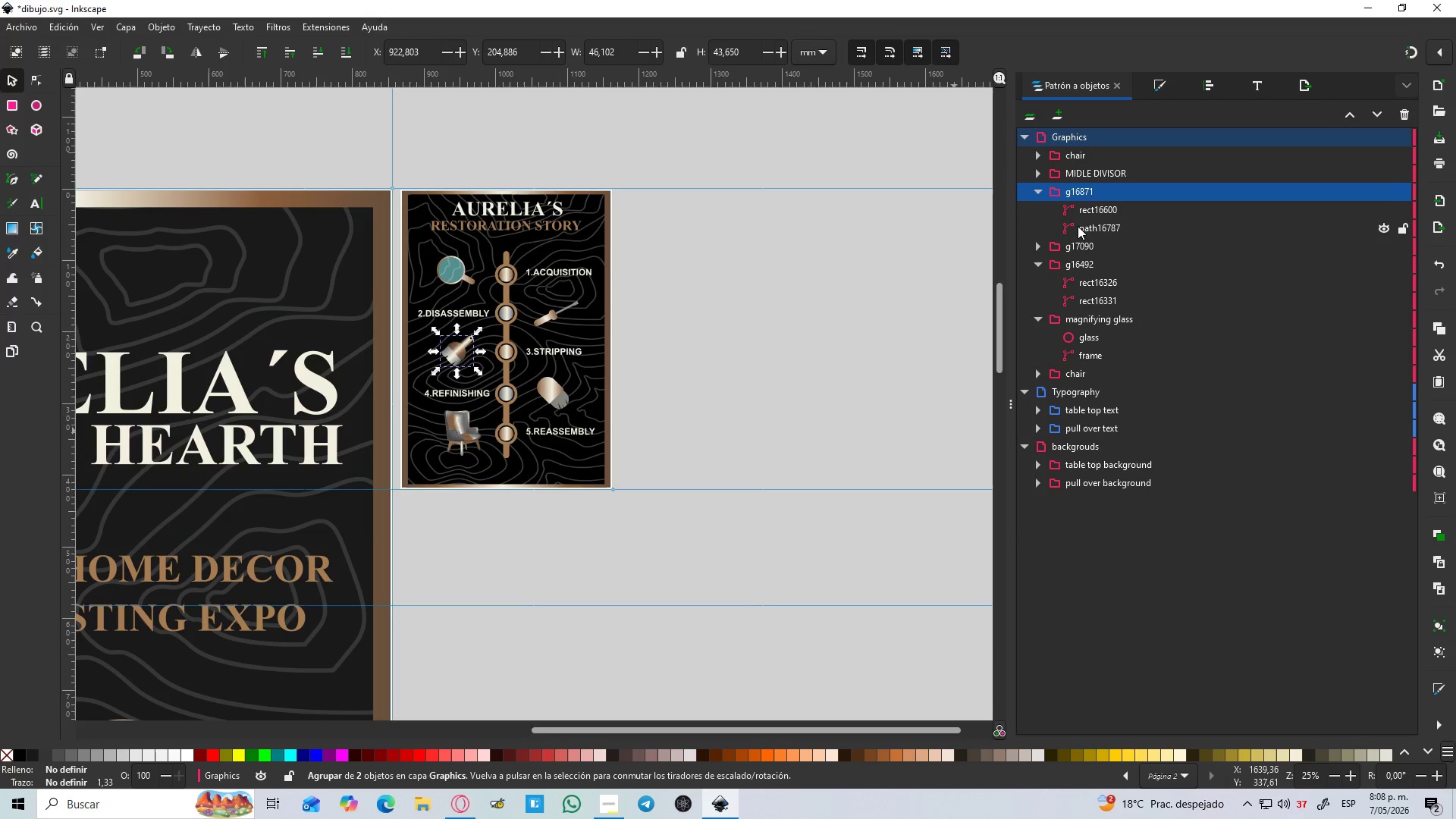 
left_click([1088, 260])
 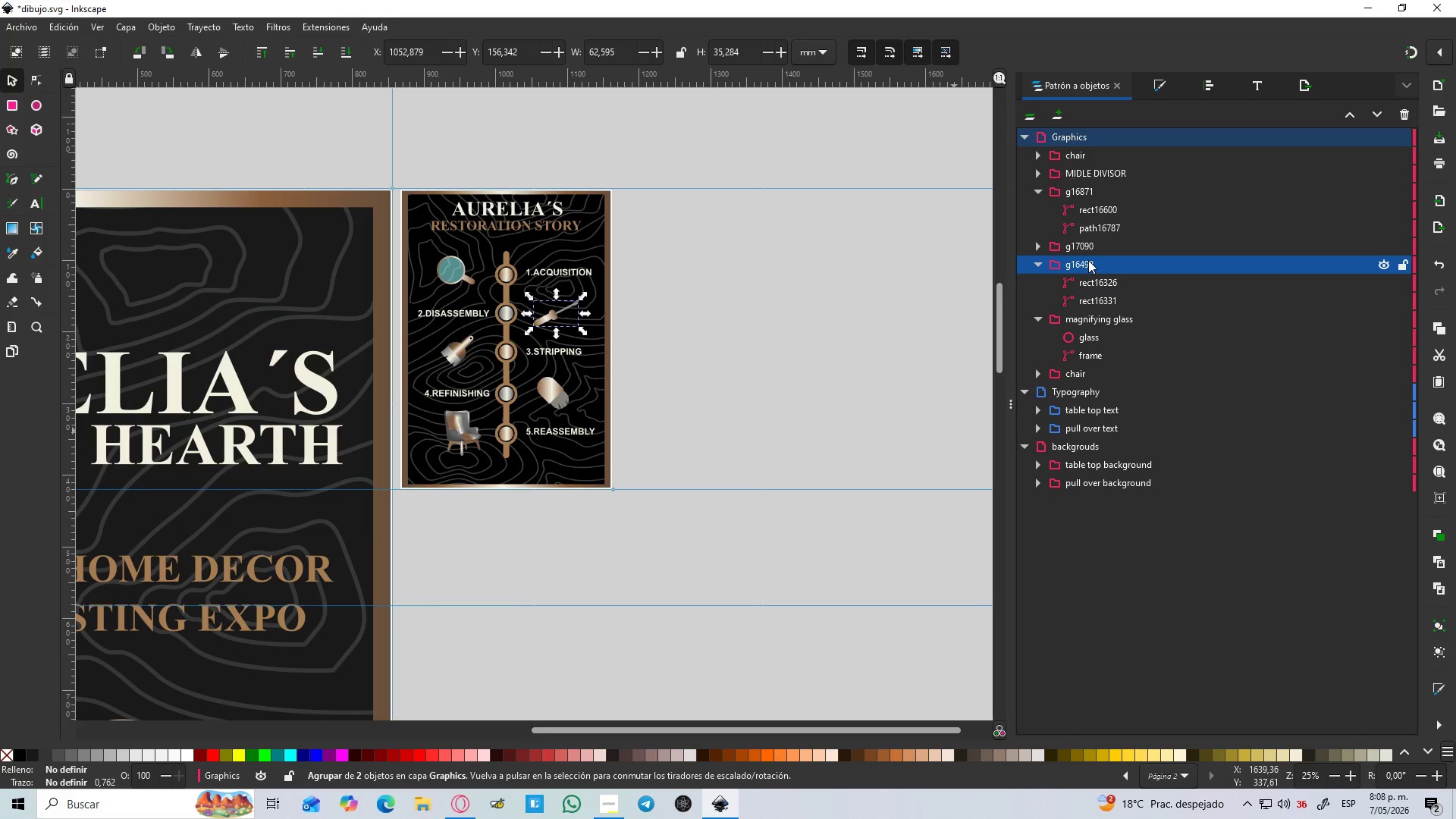 
double_click([1088, 260])
 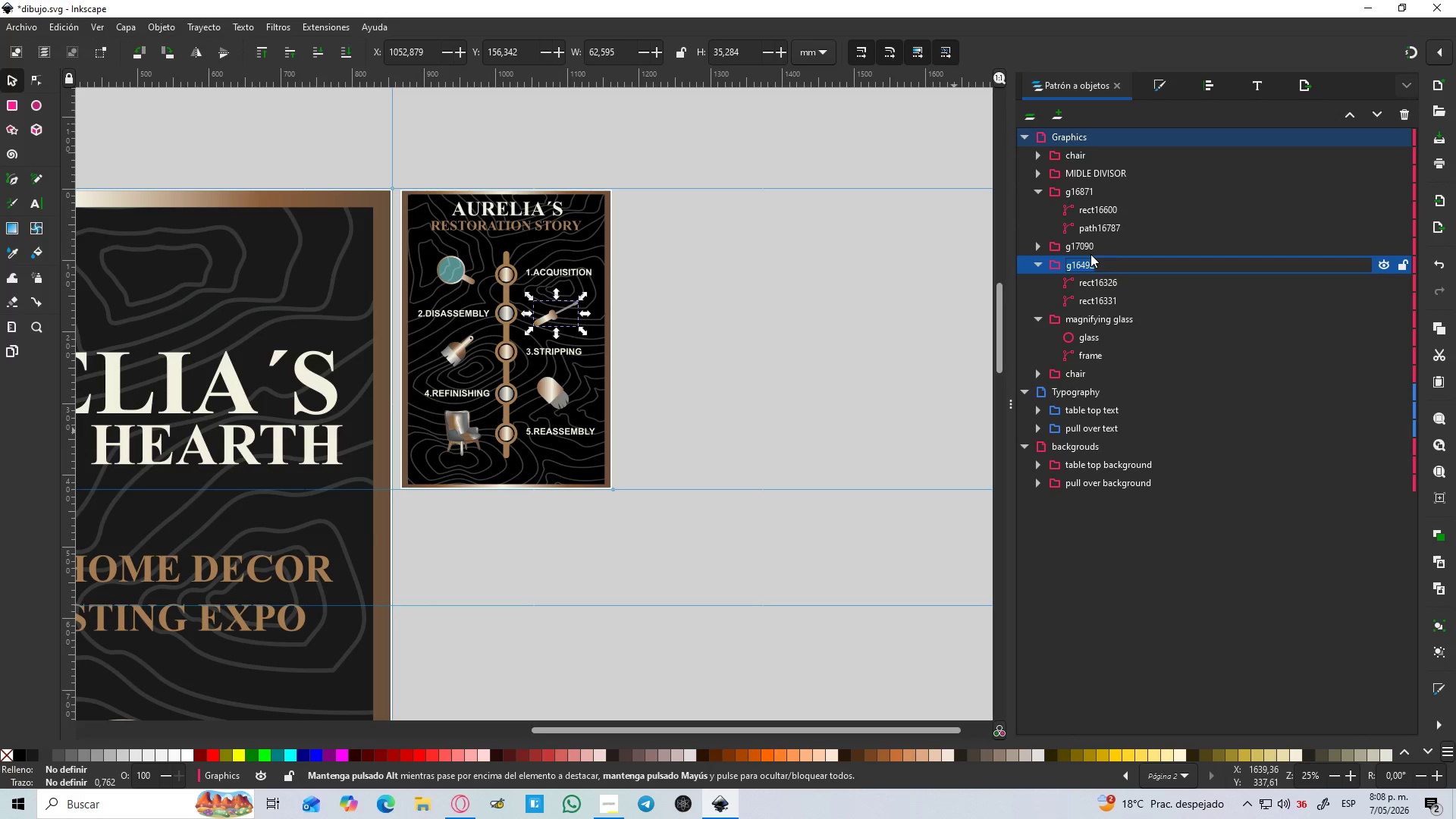 
type(SCREWDRIVER)
 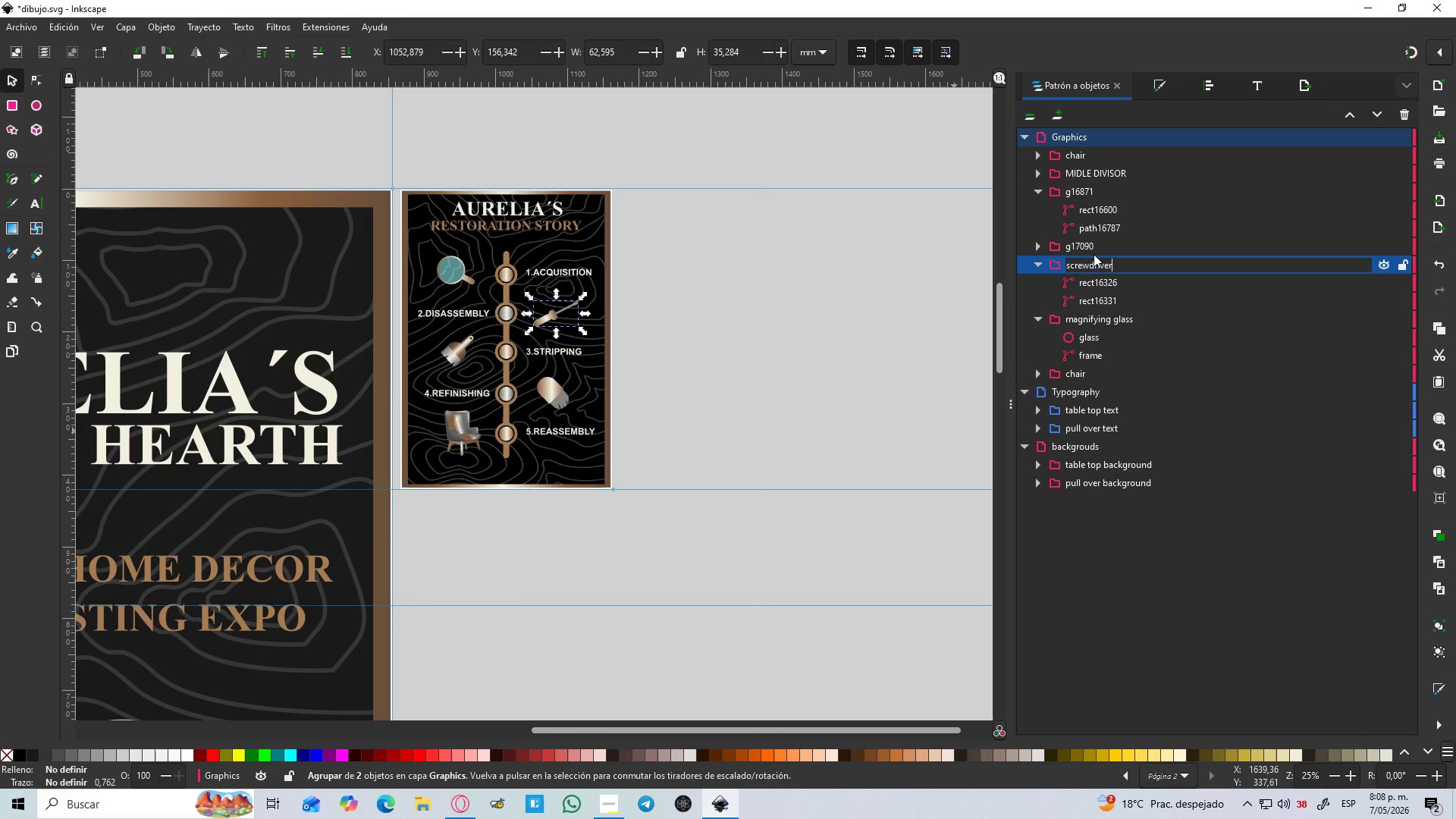 
key(Enter)
 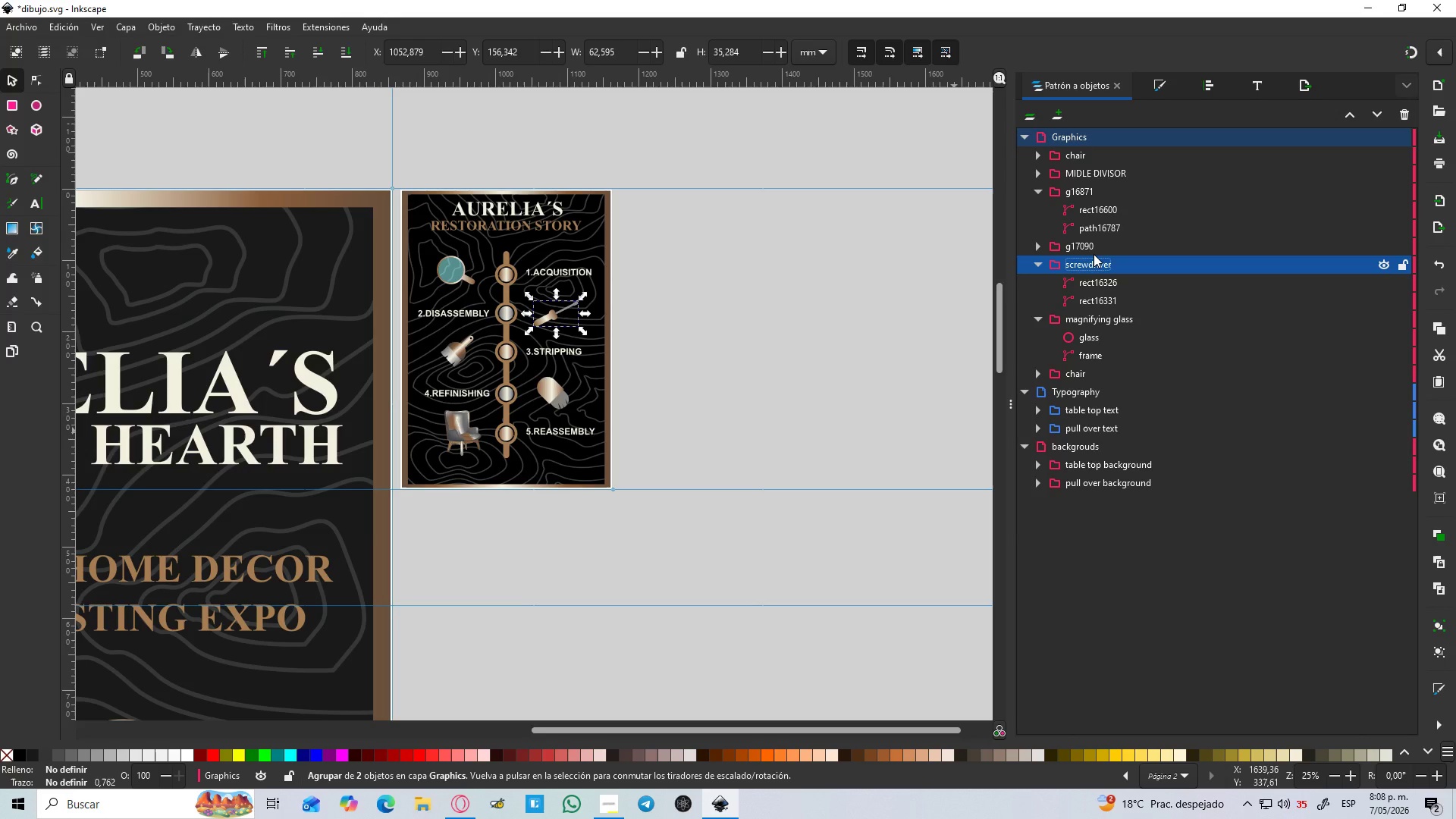 
wait(13.44)
 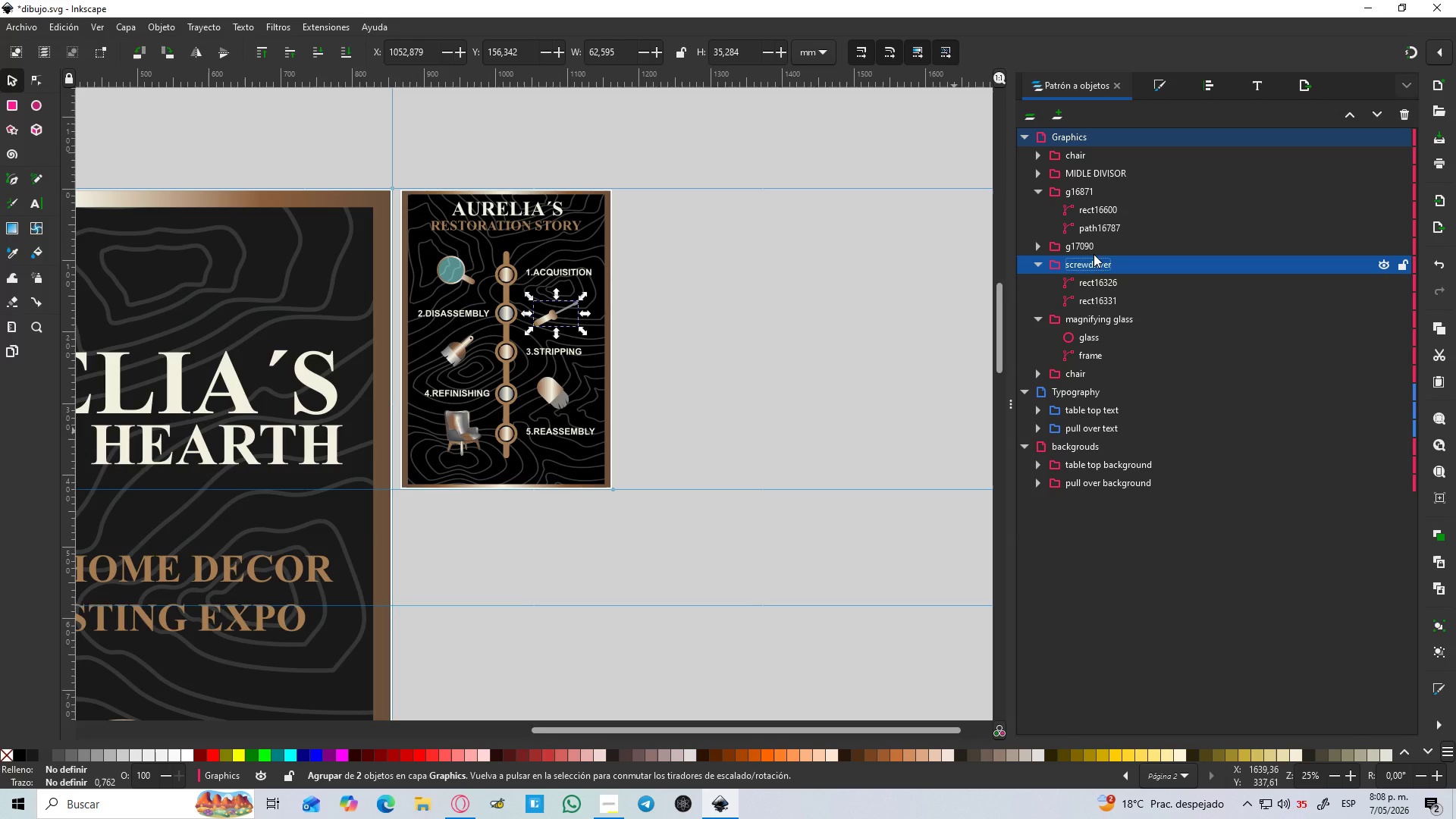 
type(HAND)
 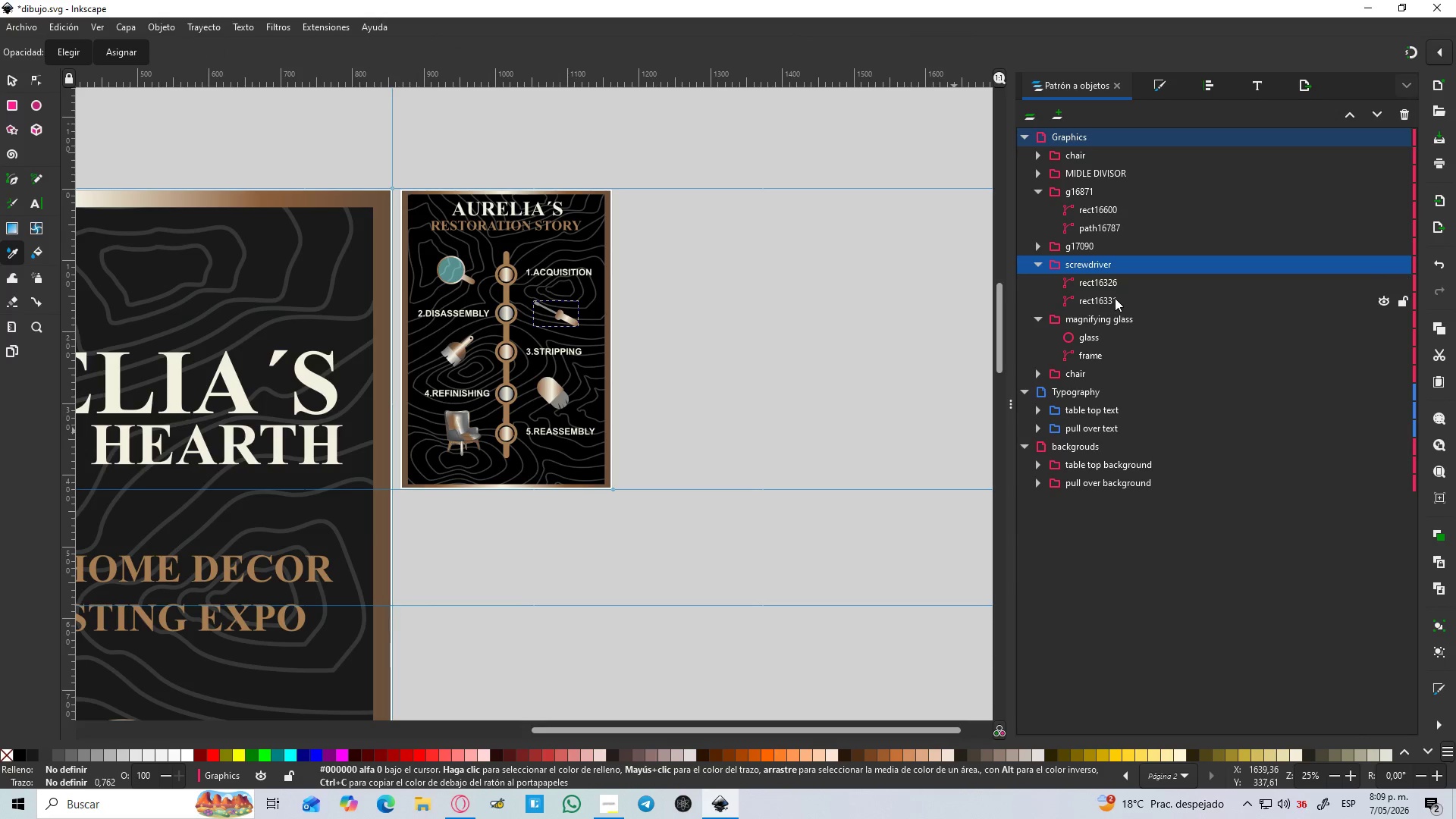 
double_click([1105, 282])
 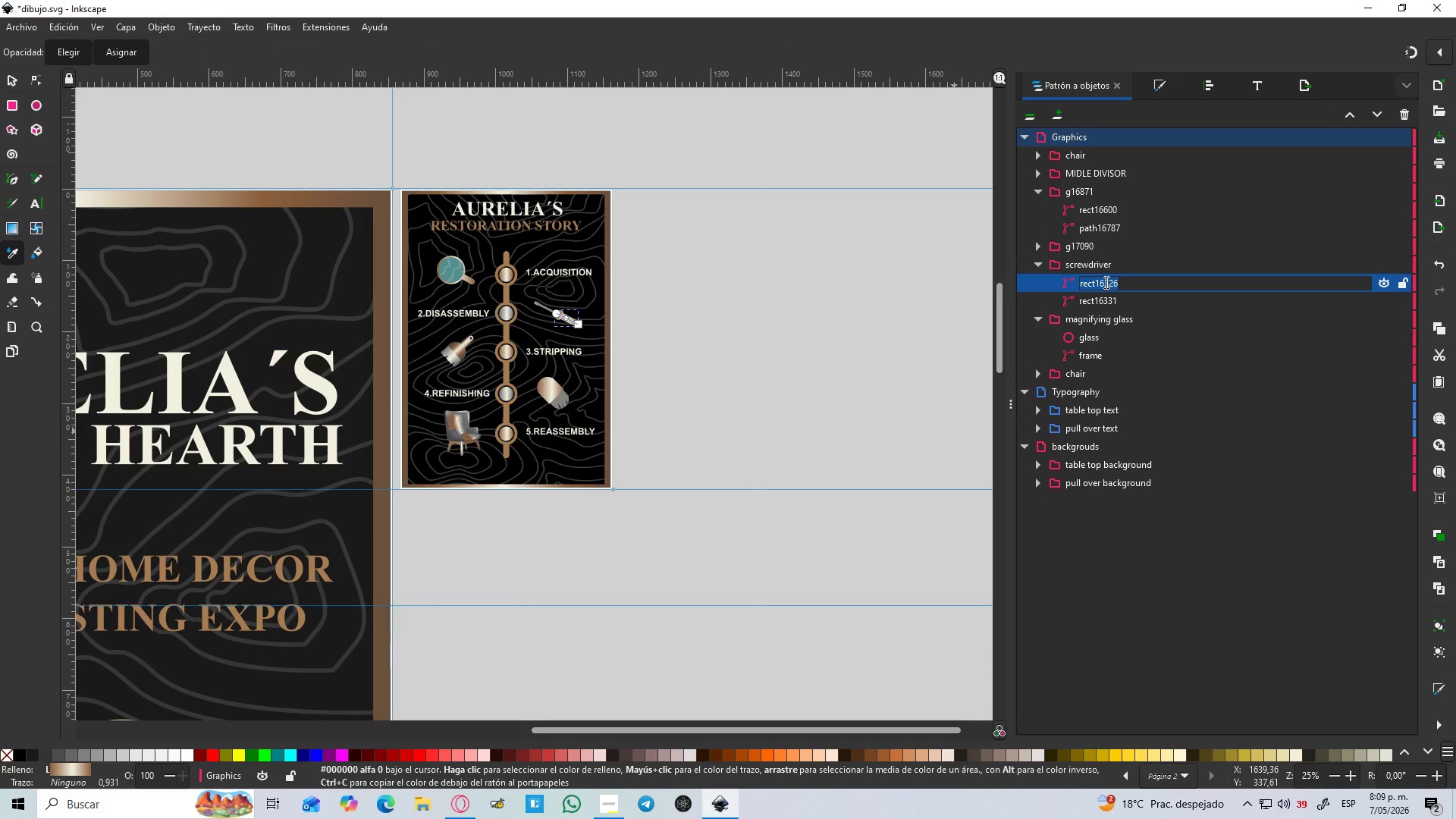 
type(HANDLE)
 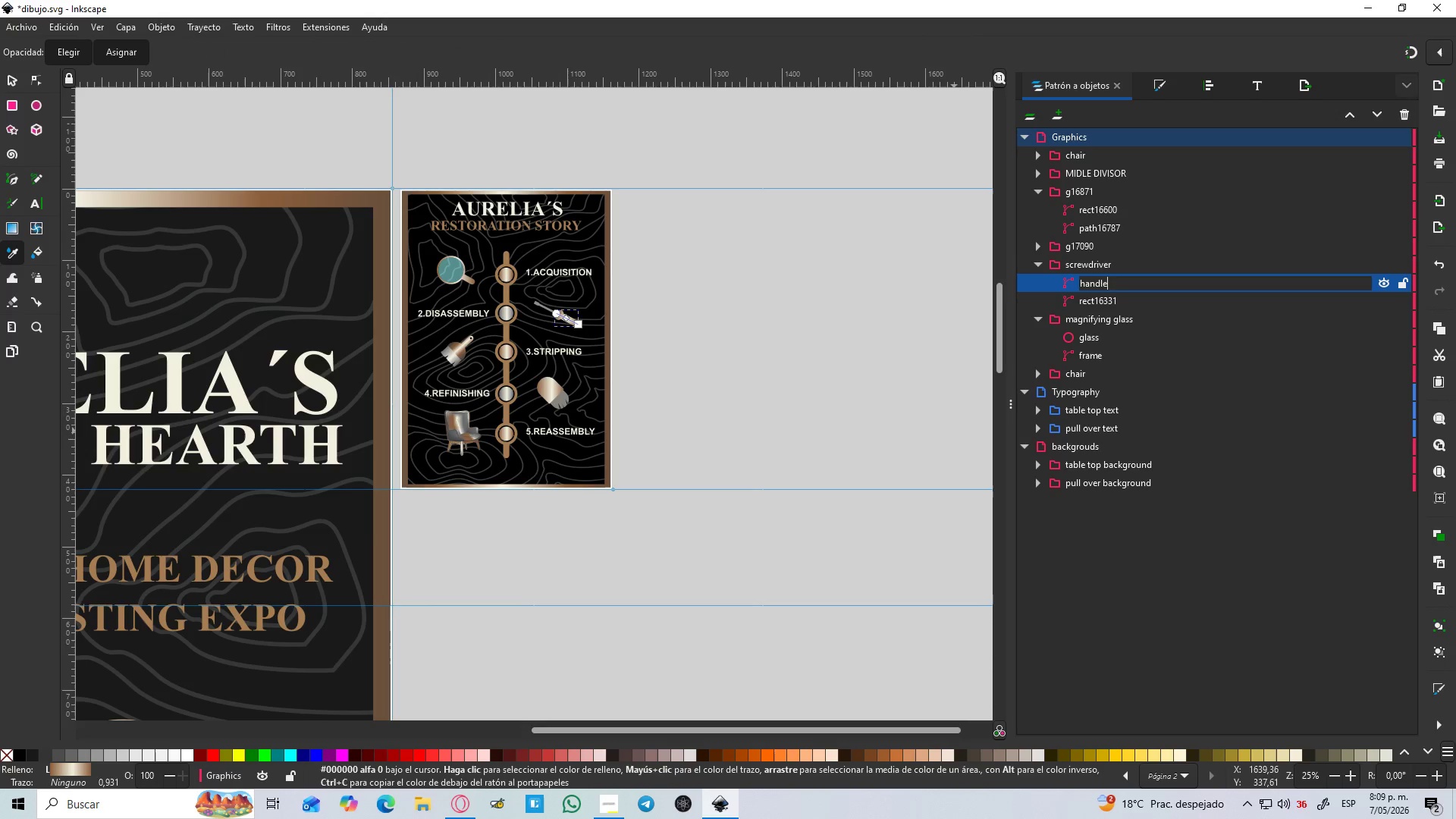 
key(Enter)
 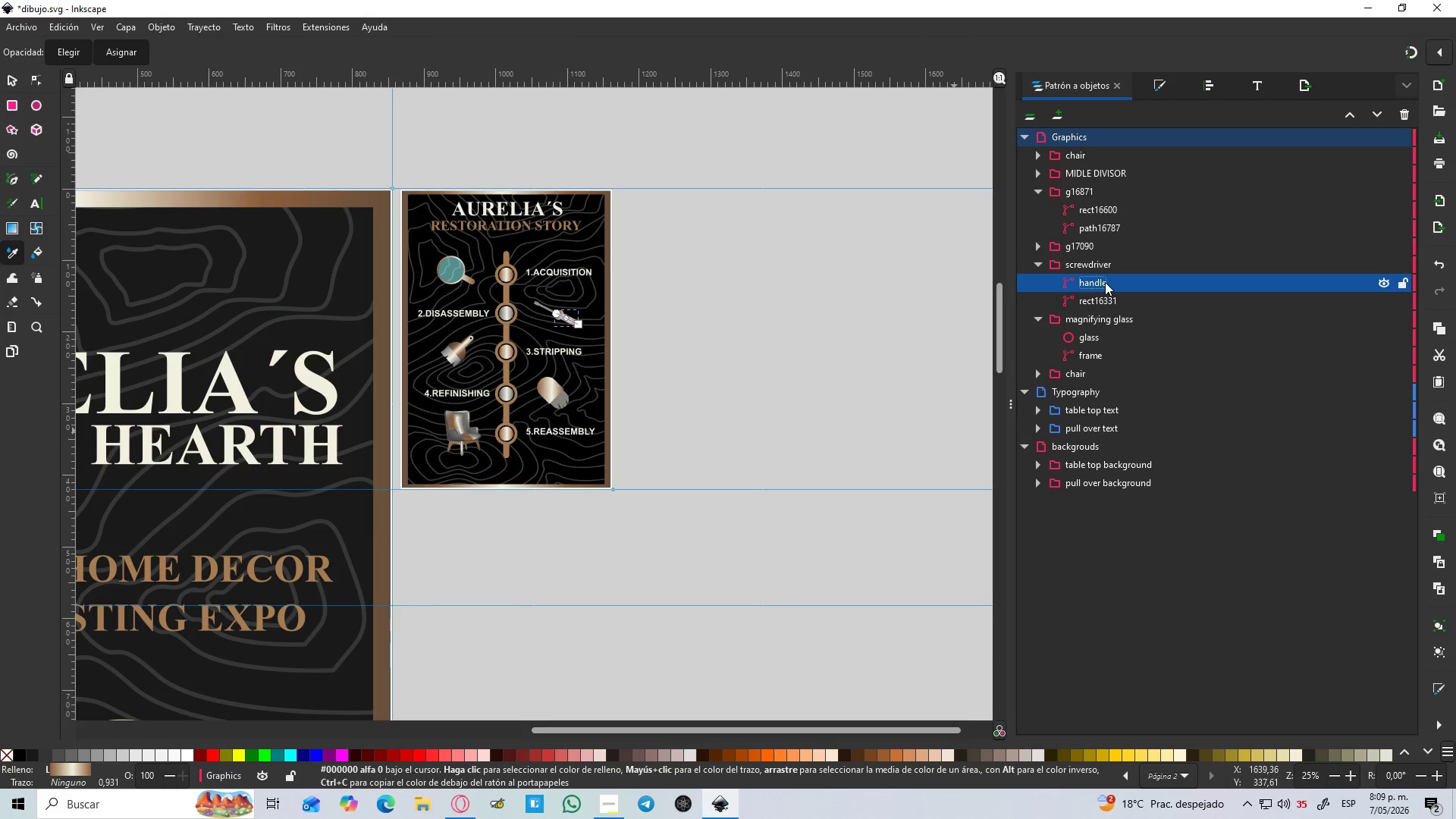 
wait(7.59)
 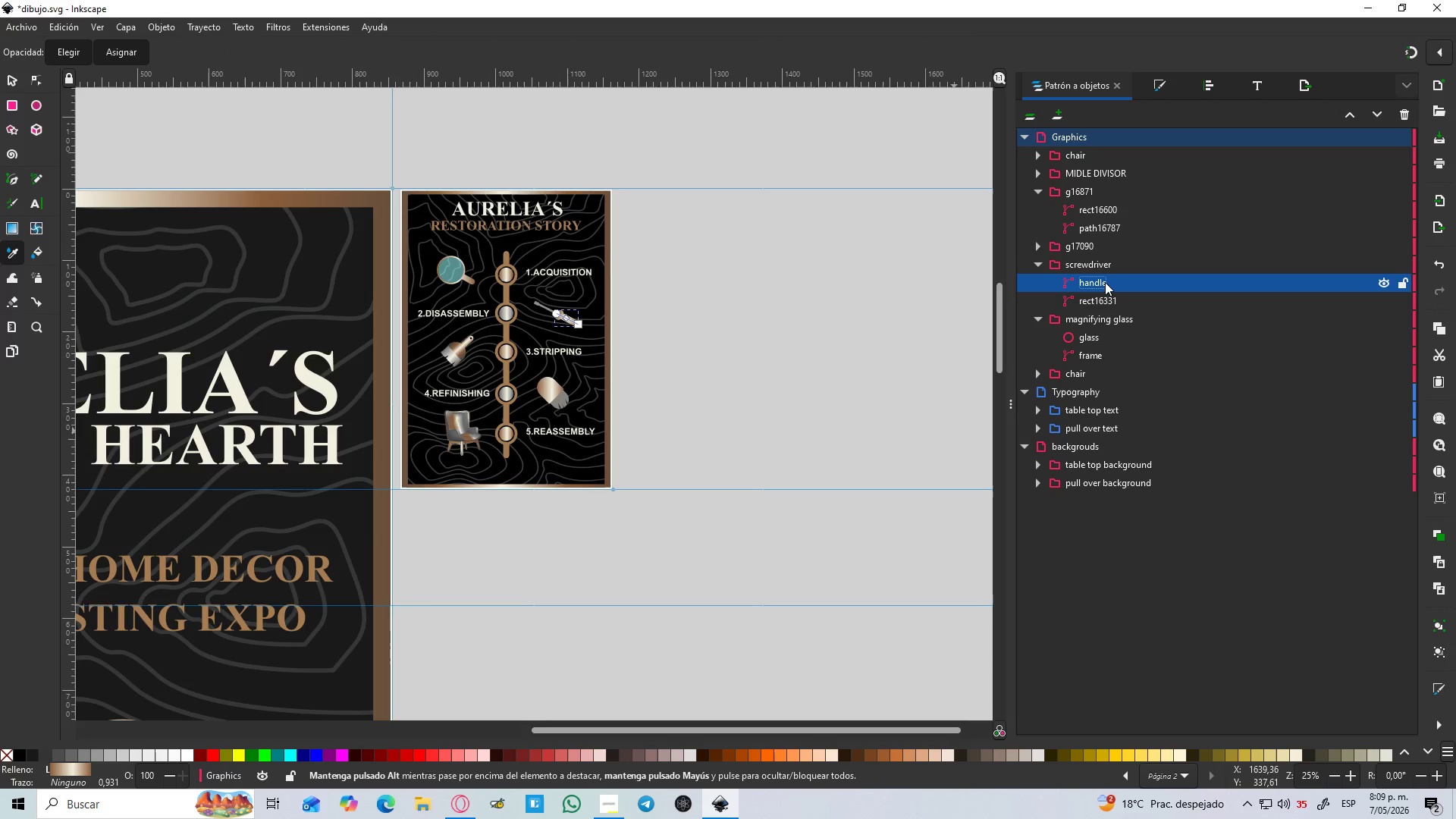 
double_click([1094, 301])
 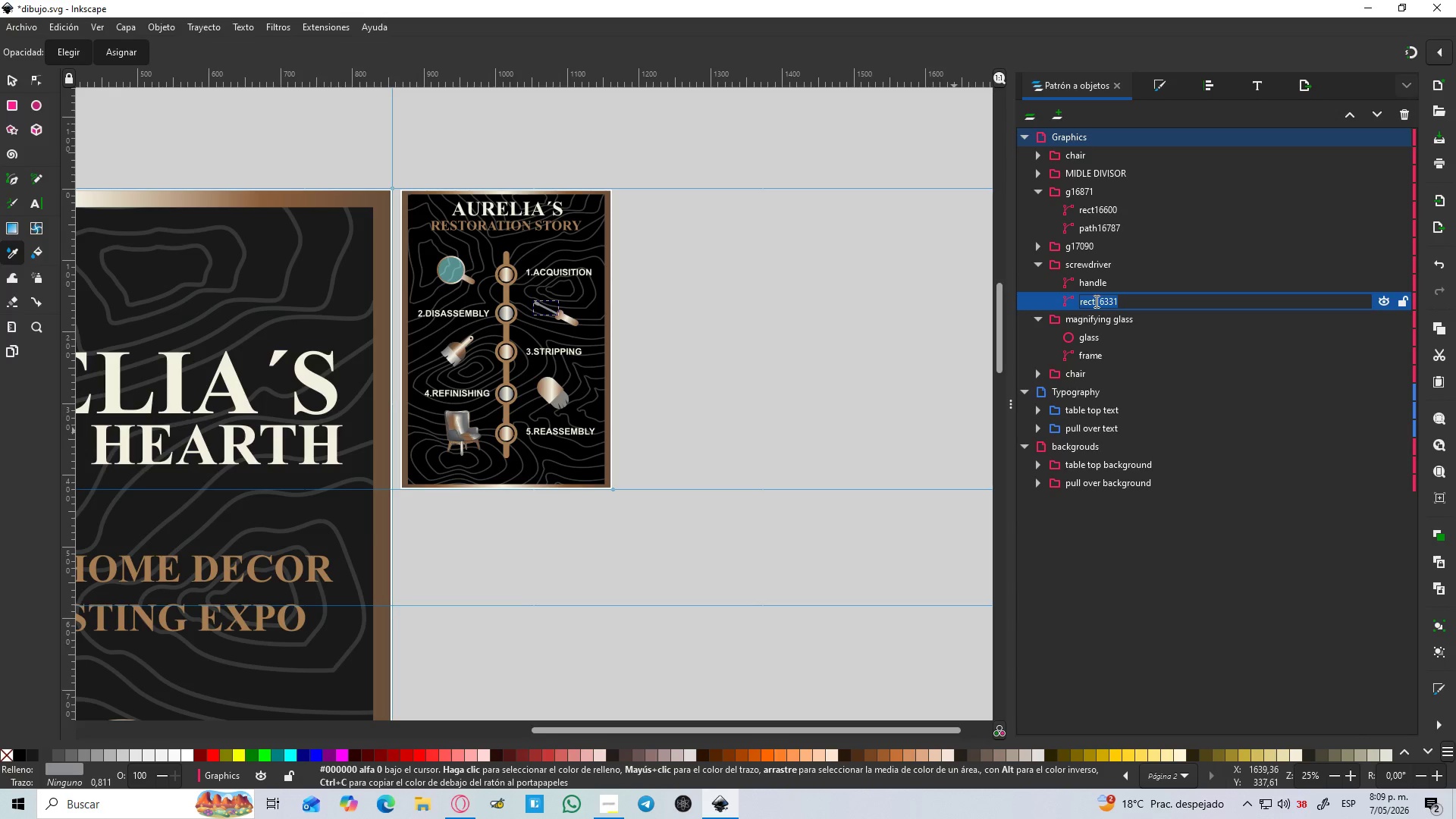 
type(TIP)
 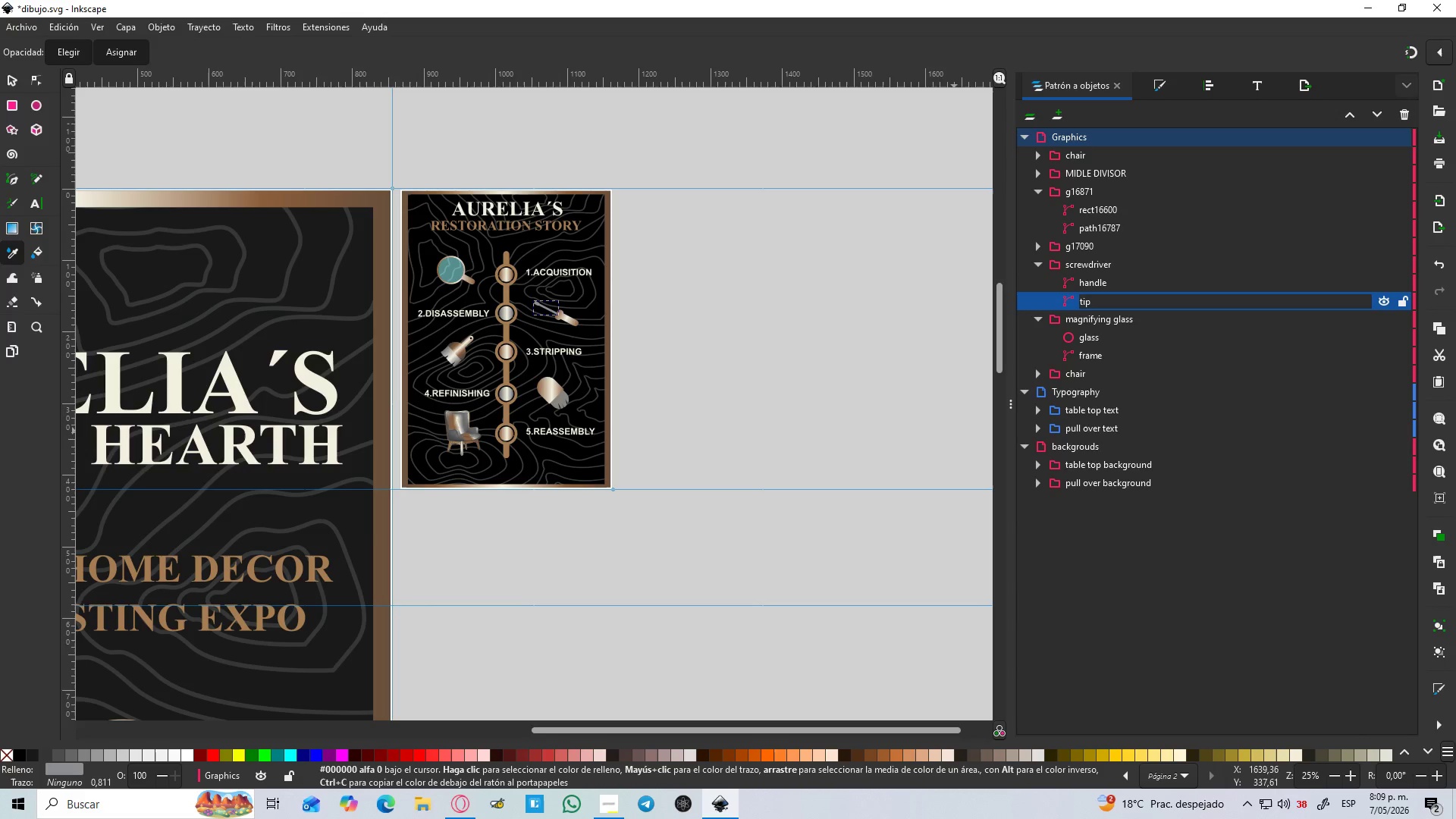 
wait(6.7)
 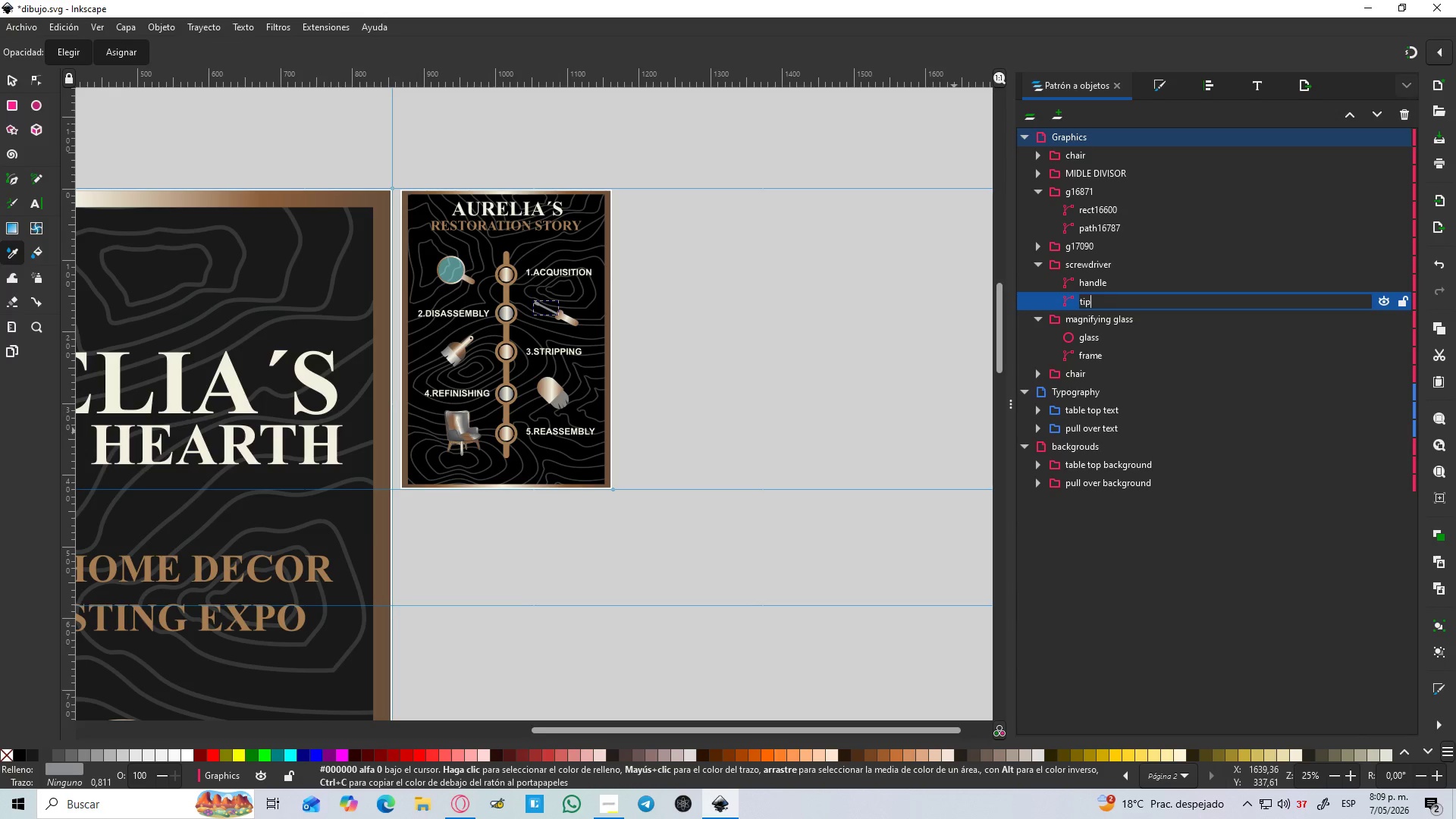 
key(Backspace)
key(Backspace)
key(Backspace)
type(POIN)
 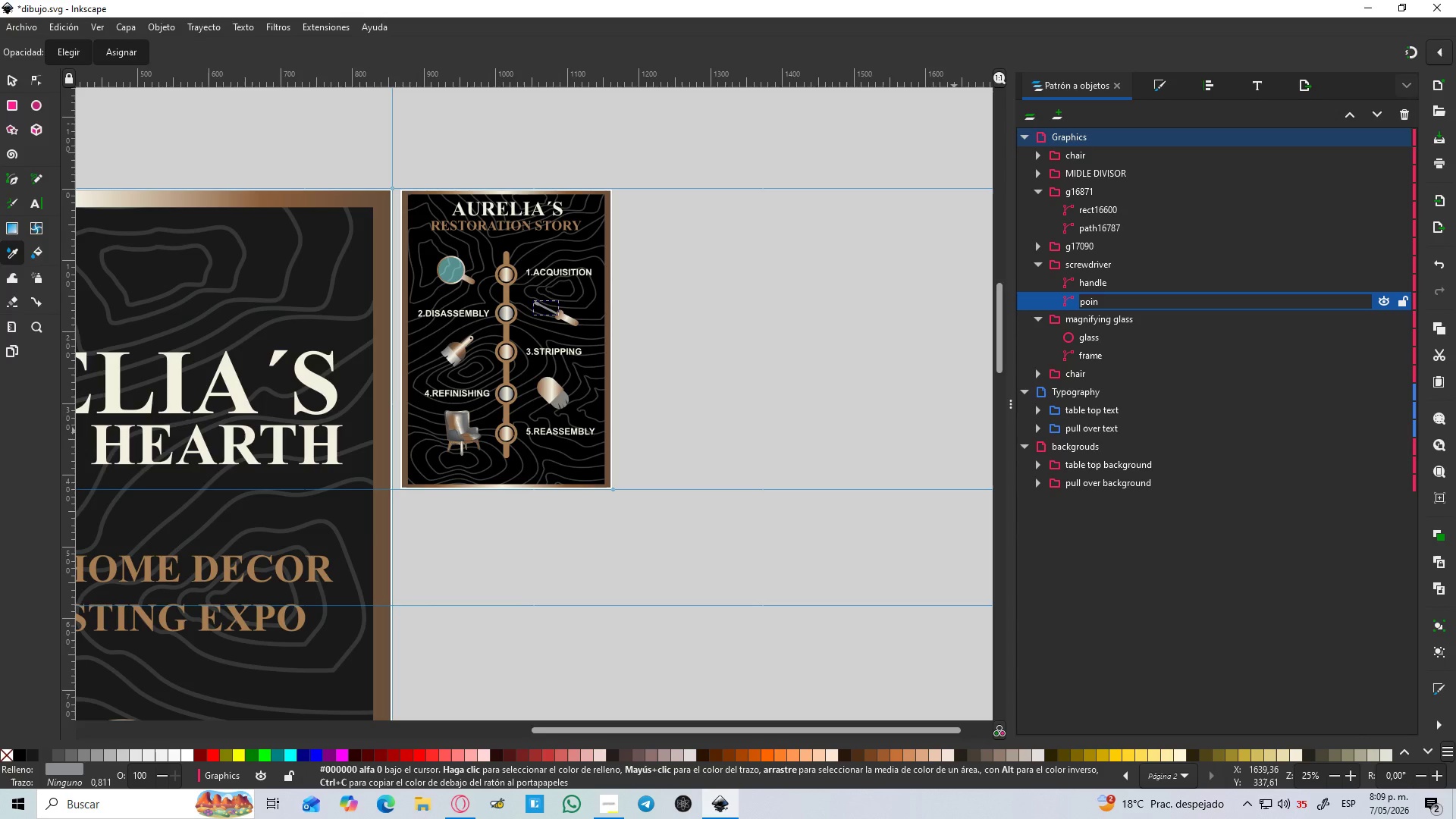 
key(Backspace)
 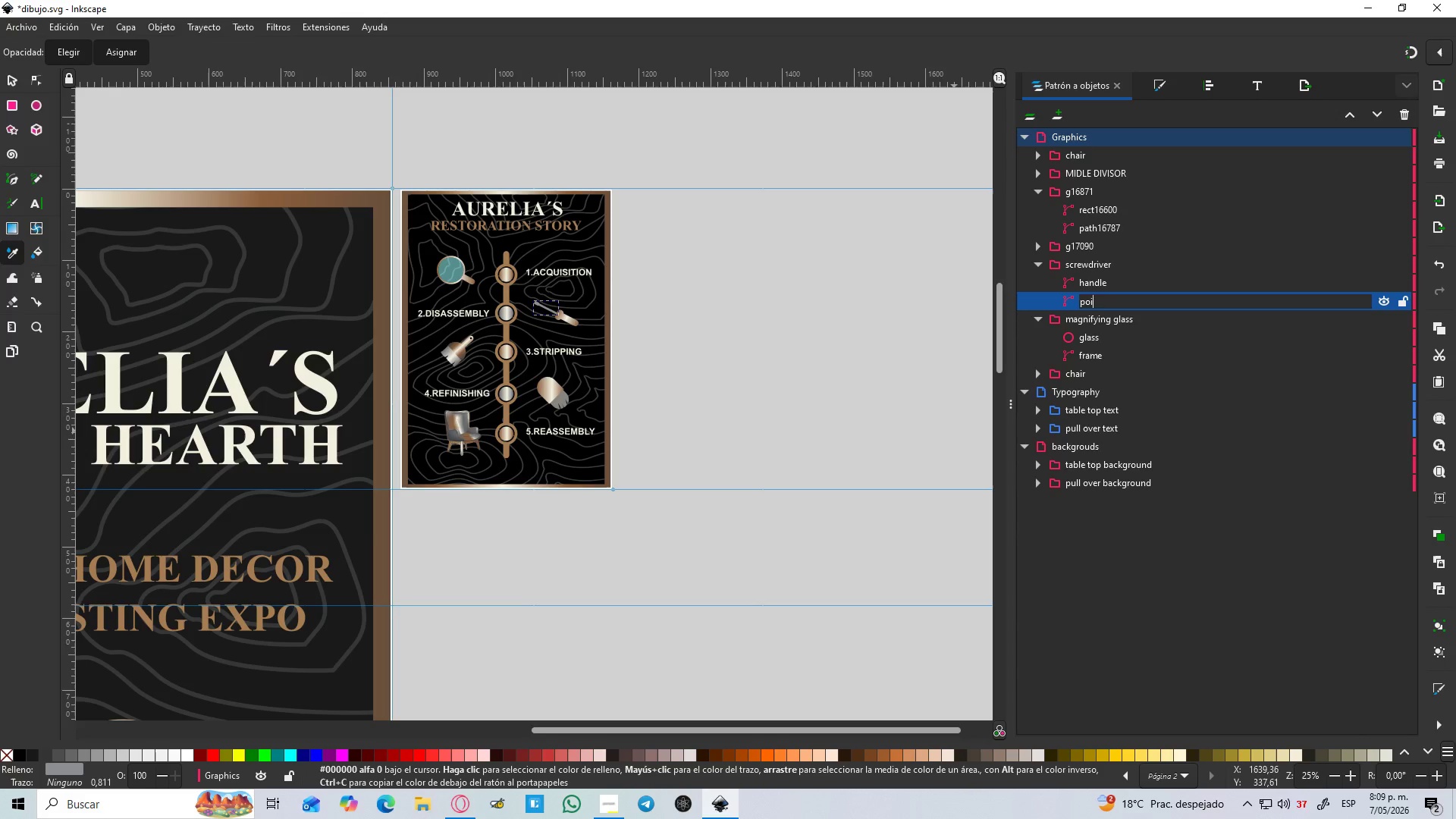 
key(Backspace)
 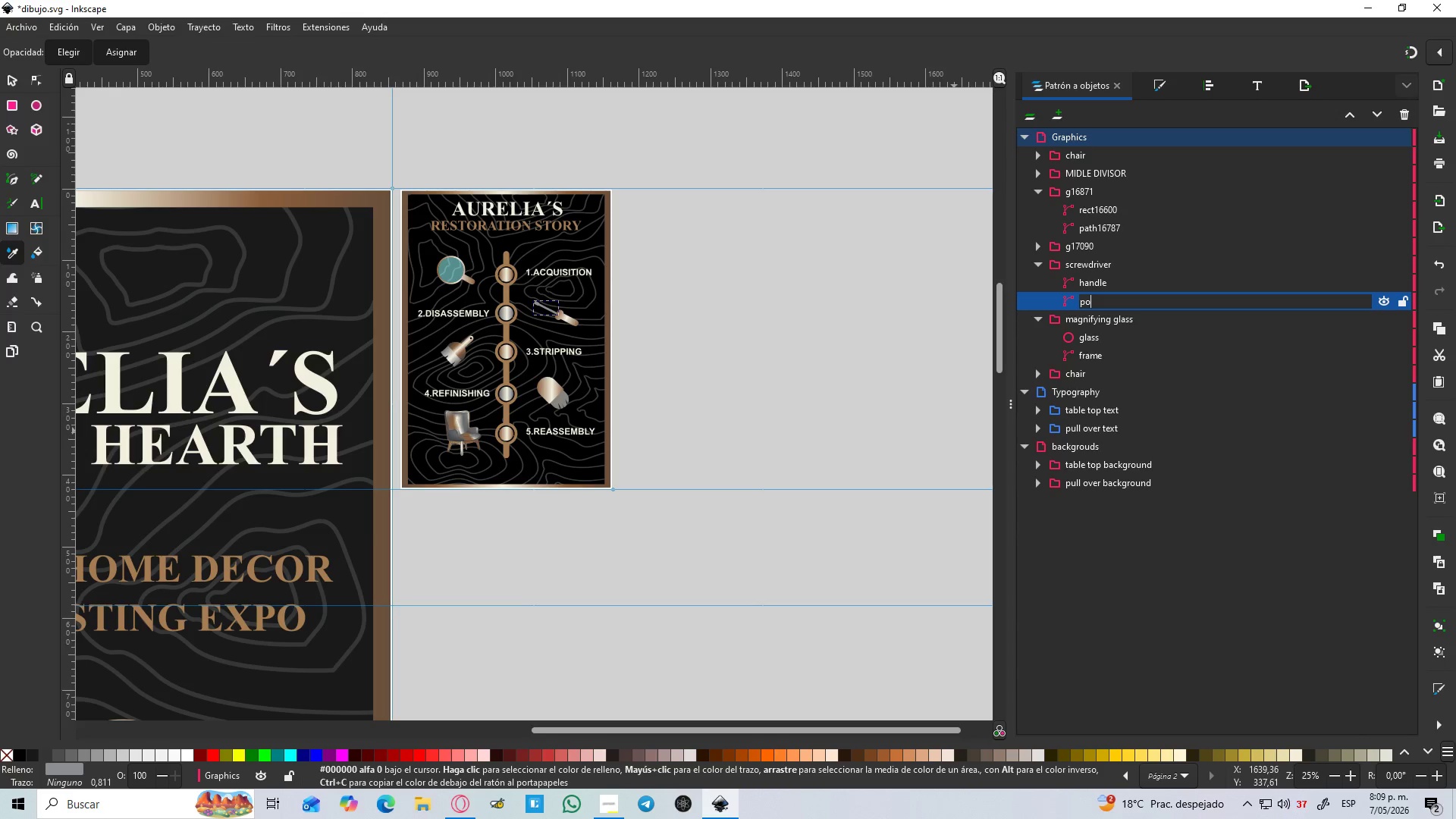 
key(Backspace)
 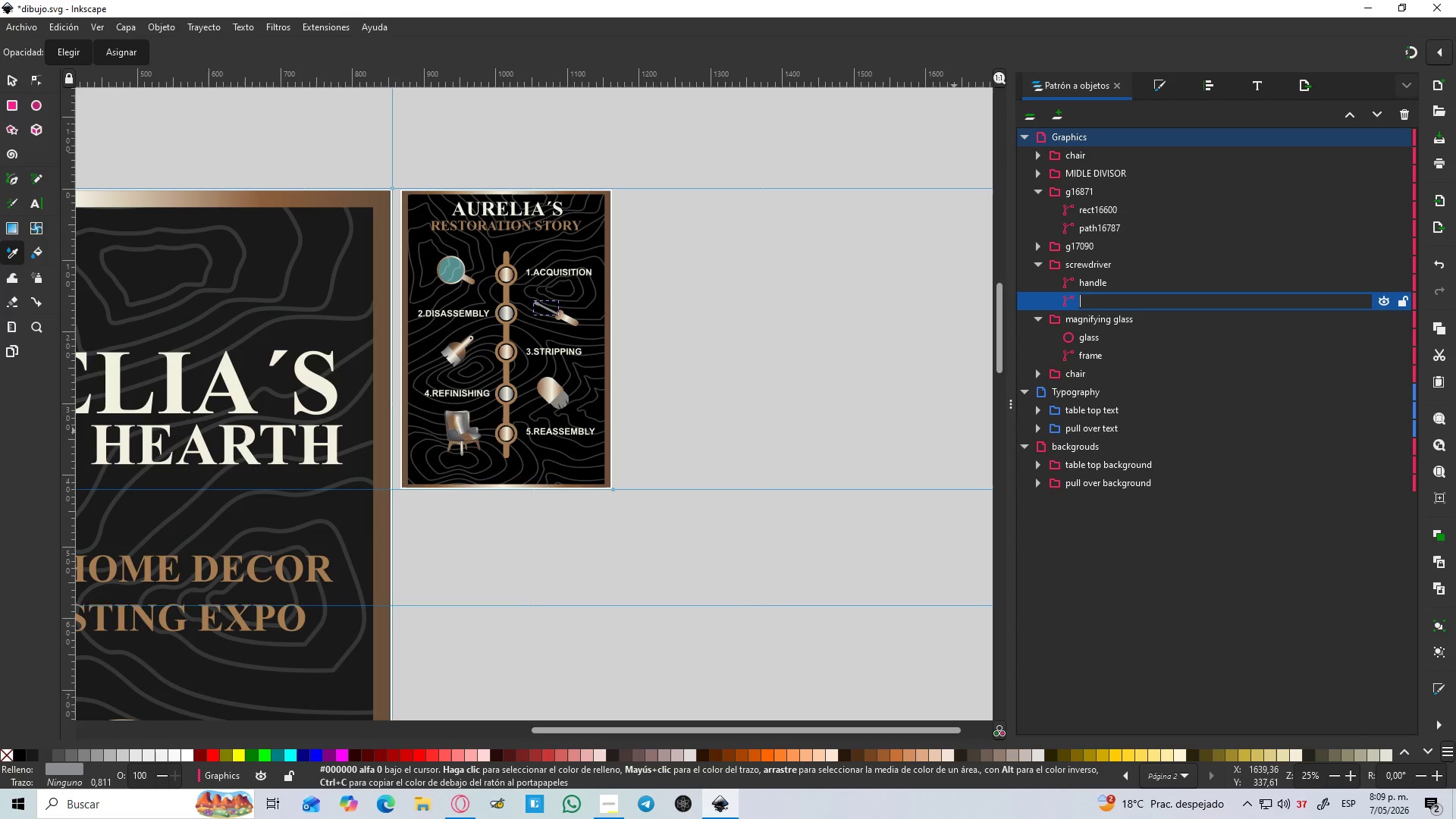 
key(Backspace)
 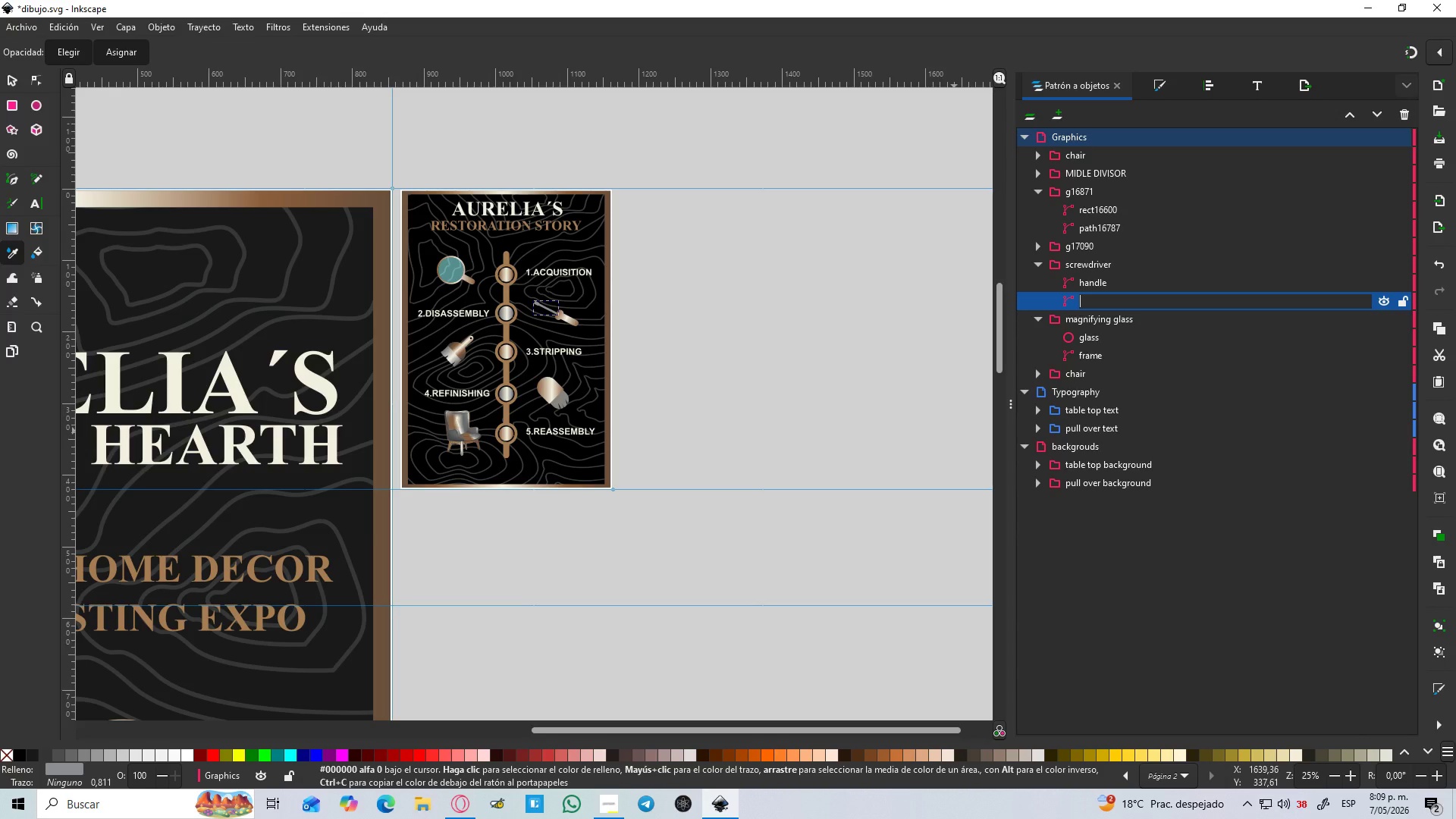 
key(T)
 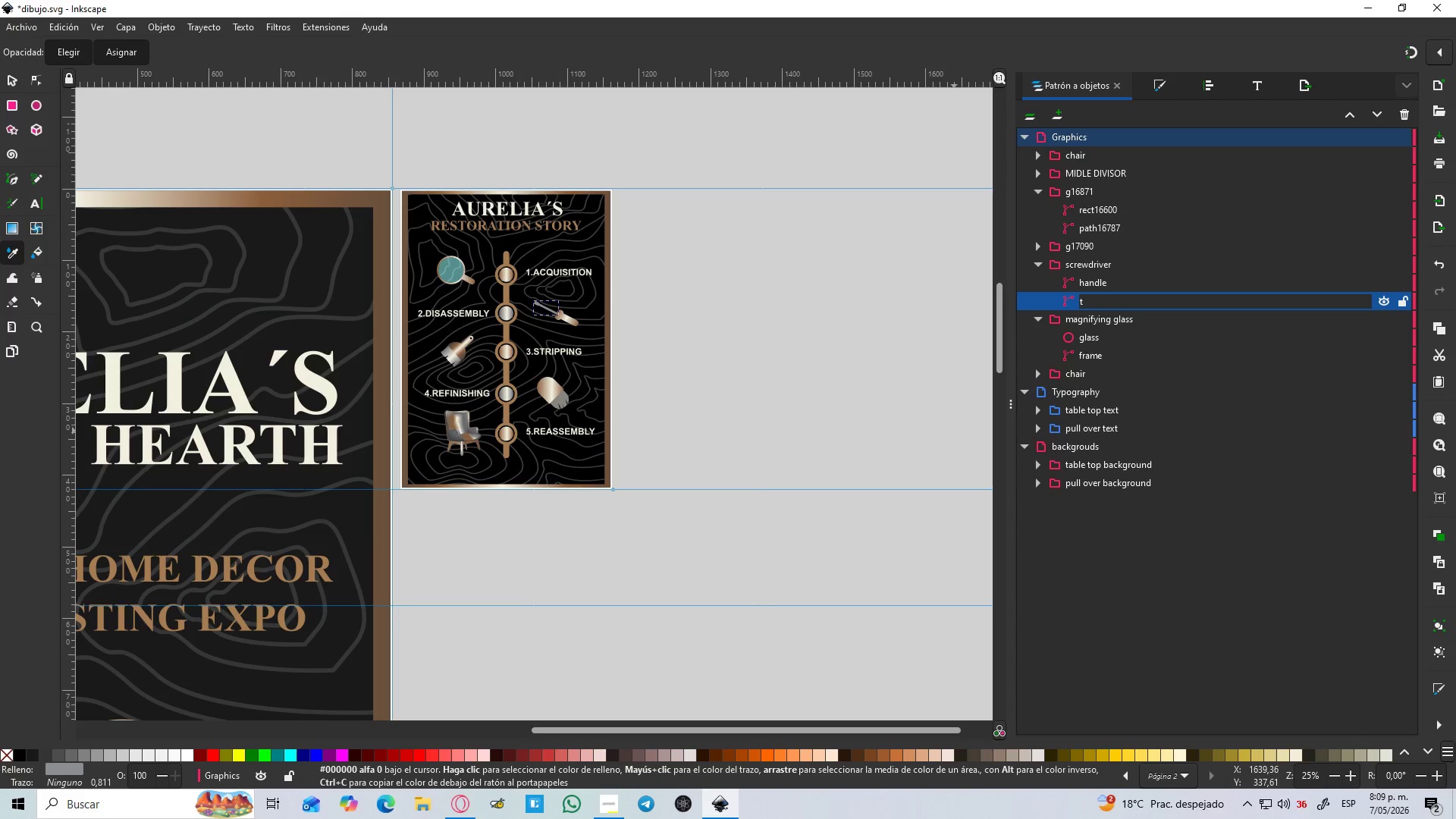 
wait(5.03)
 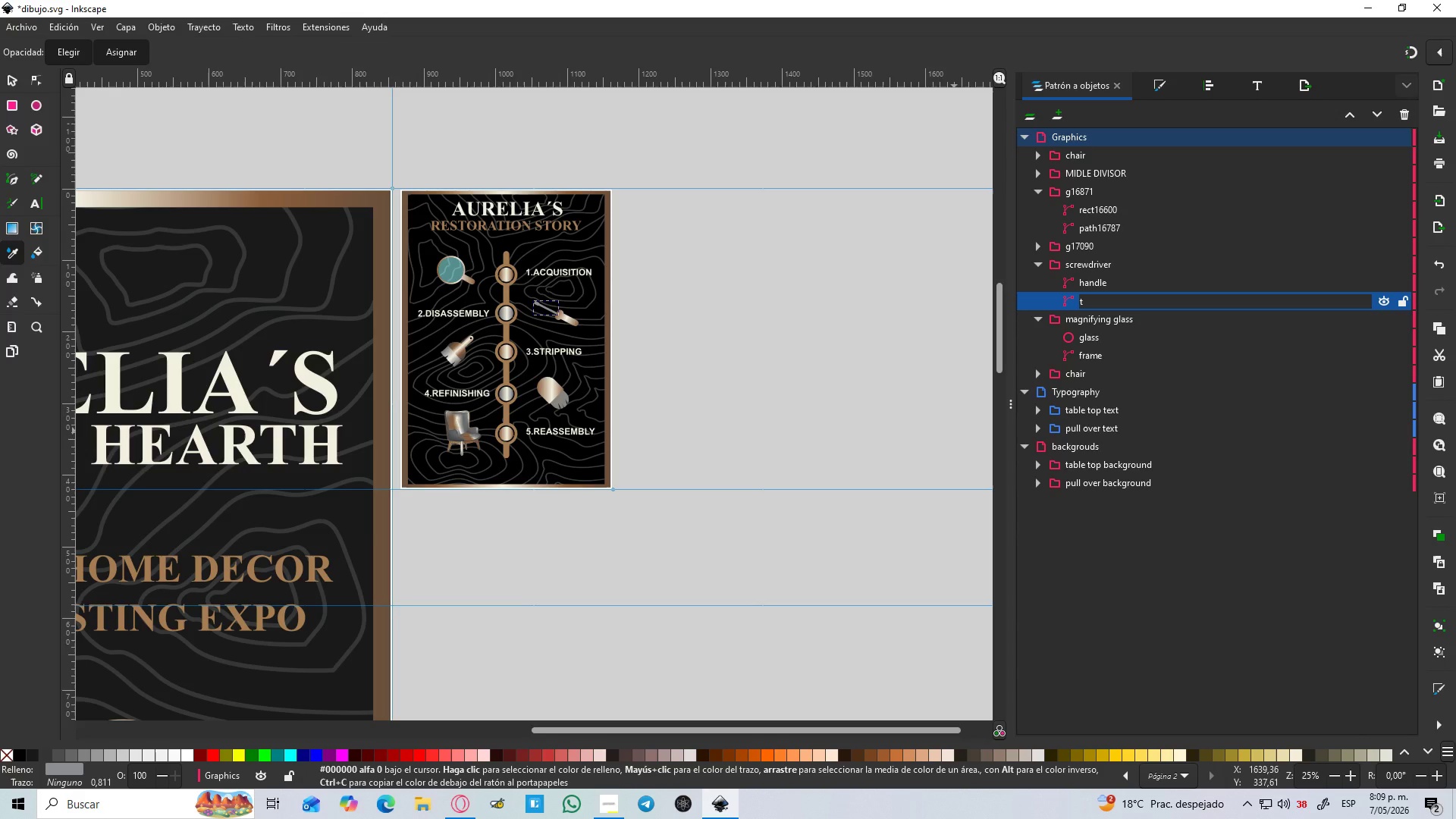 
key(Backspace)
type(PEAK)
 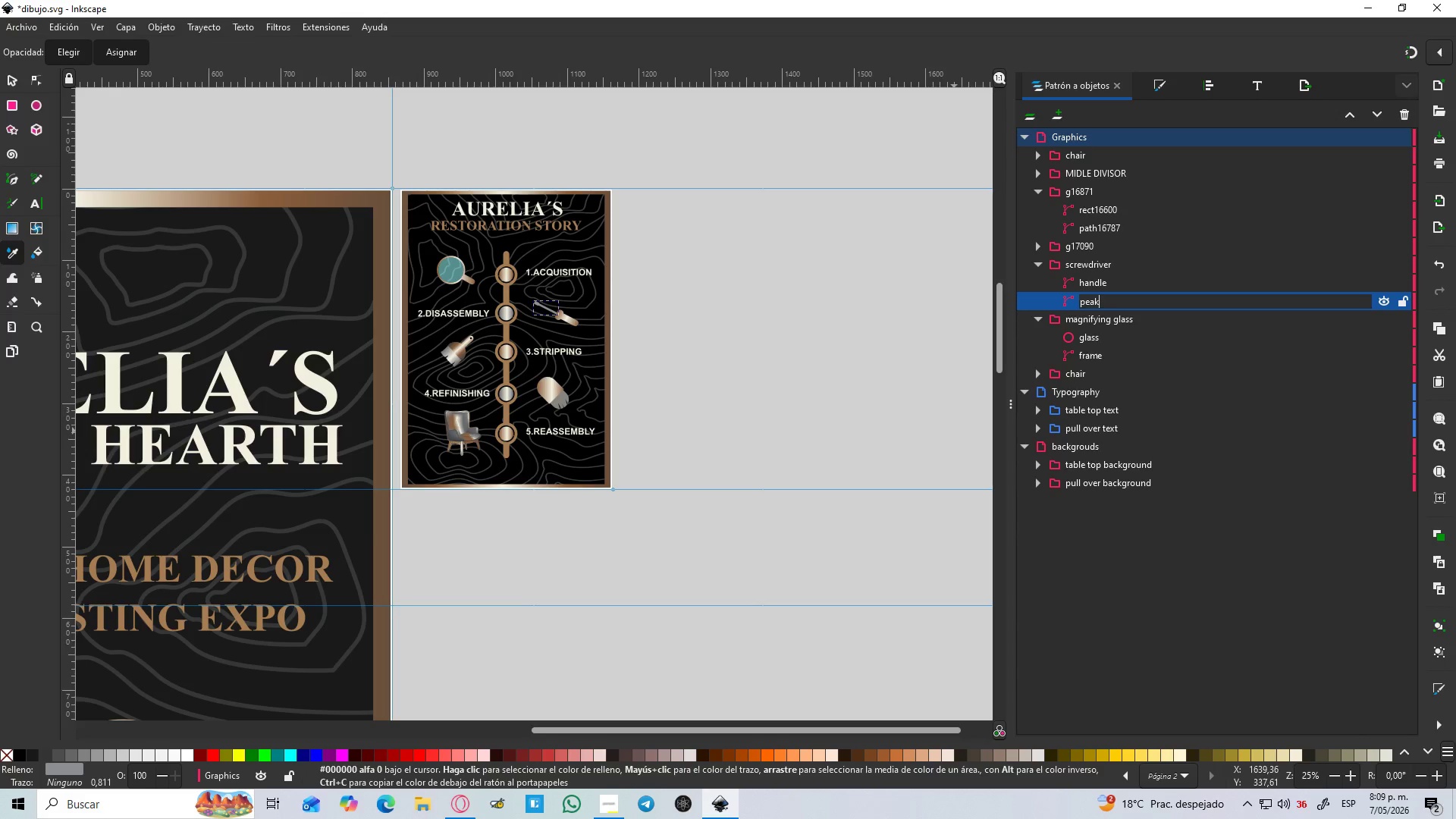 
key(Enter)
 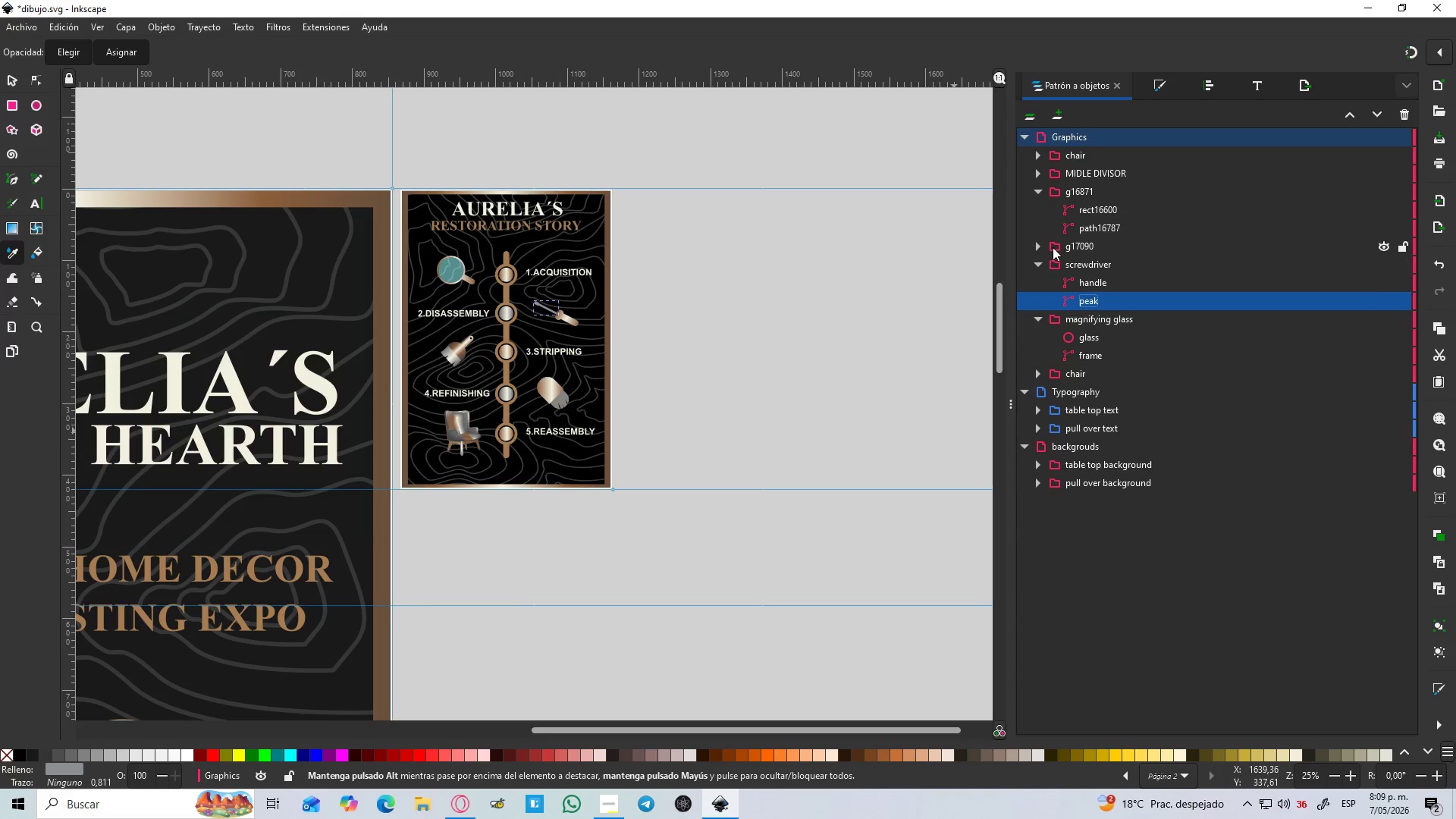 
left_click([1072, 249])
 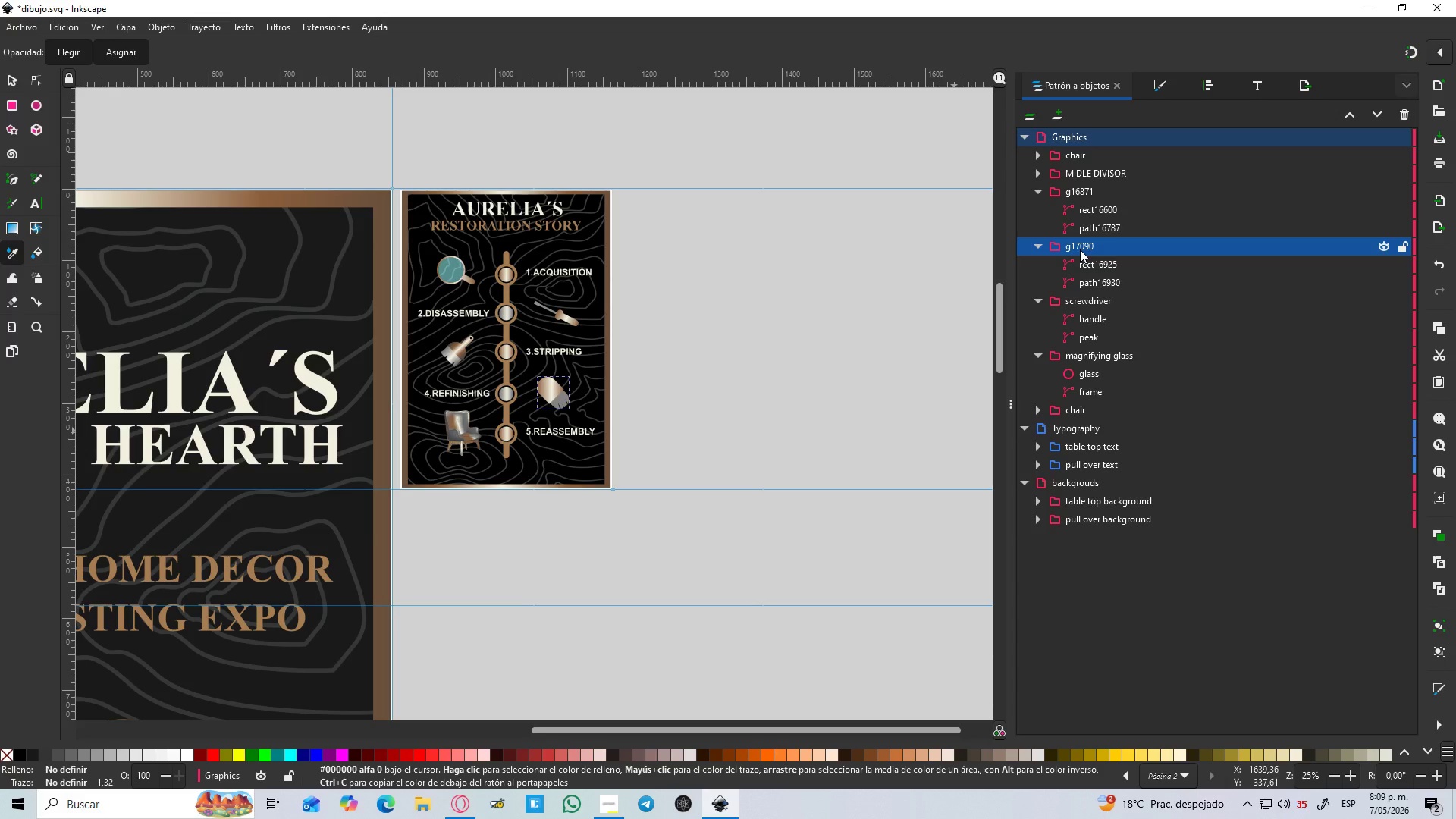 
wait(11.59)
 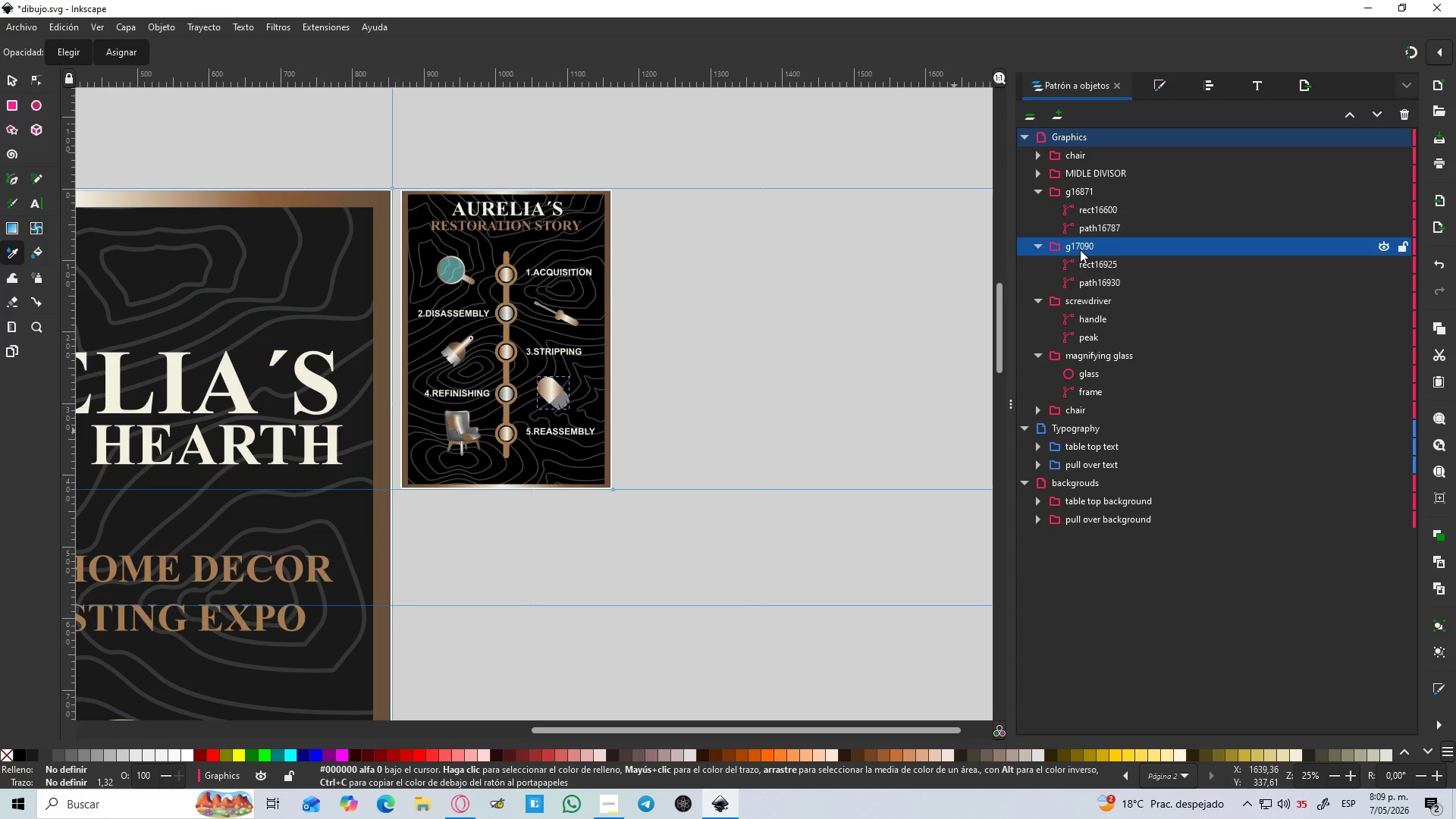 
double_click([1088, 246])
 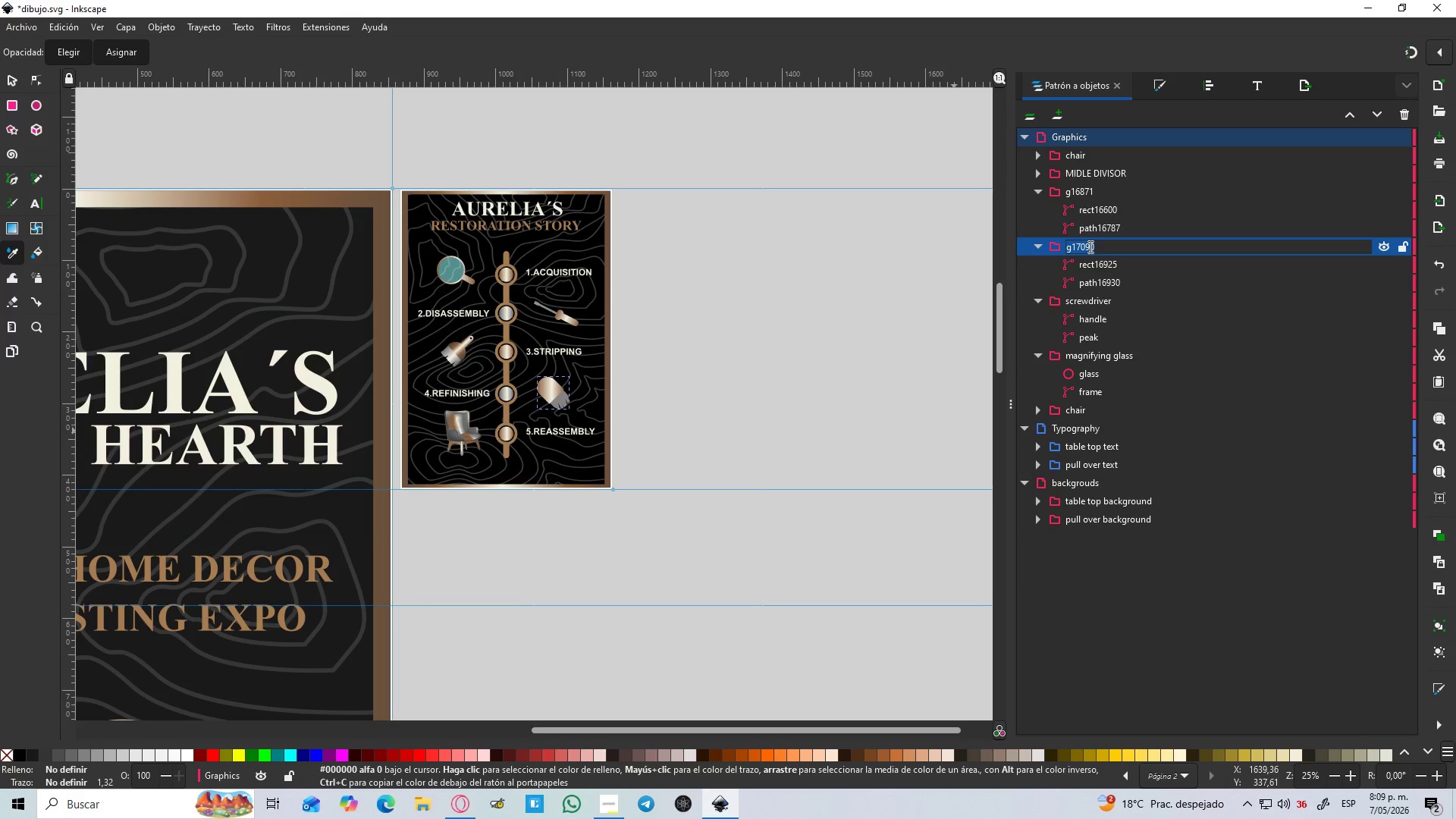 
type(BRUSH)
 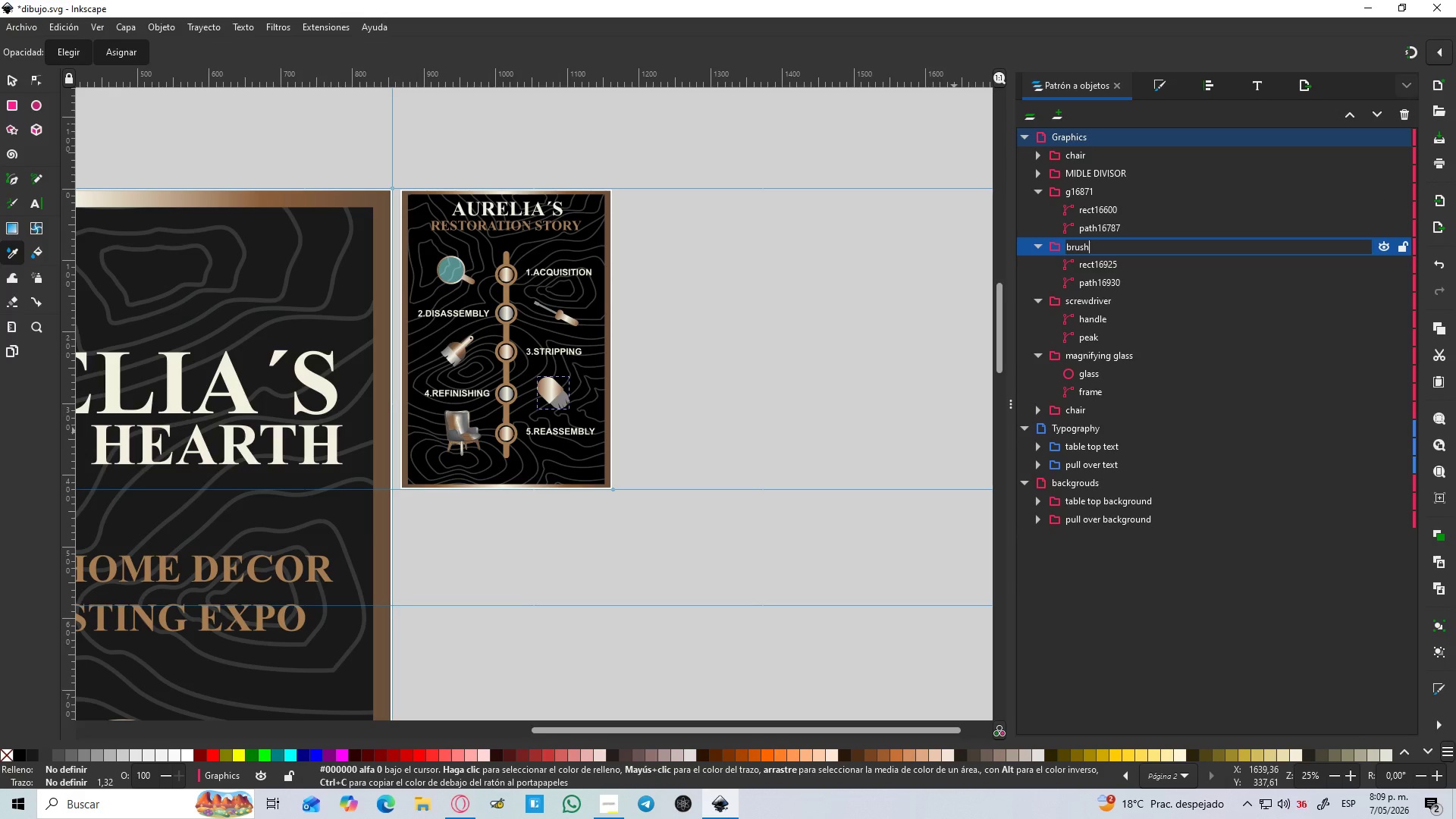 
key(Enter)
 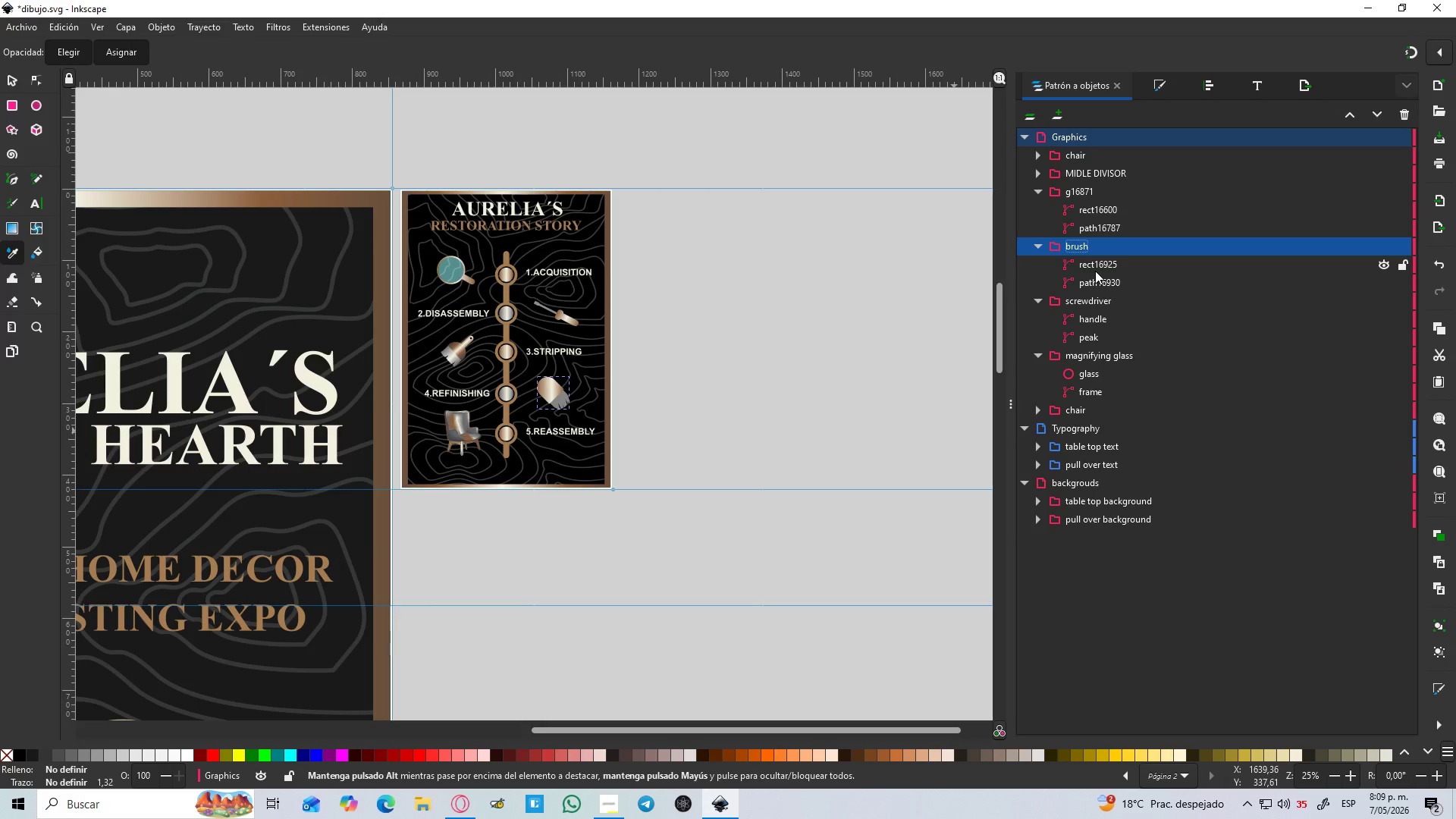 
left_click([1095, 271])
 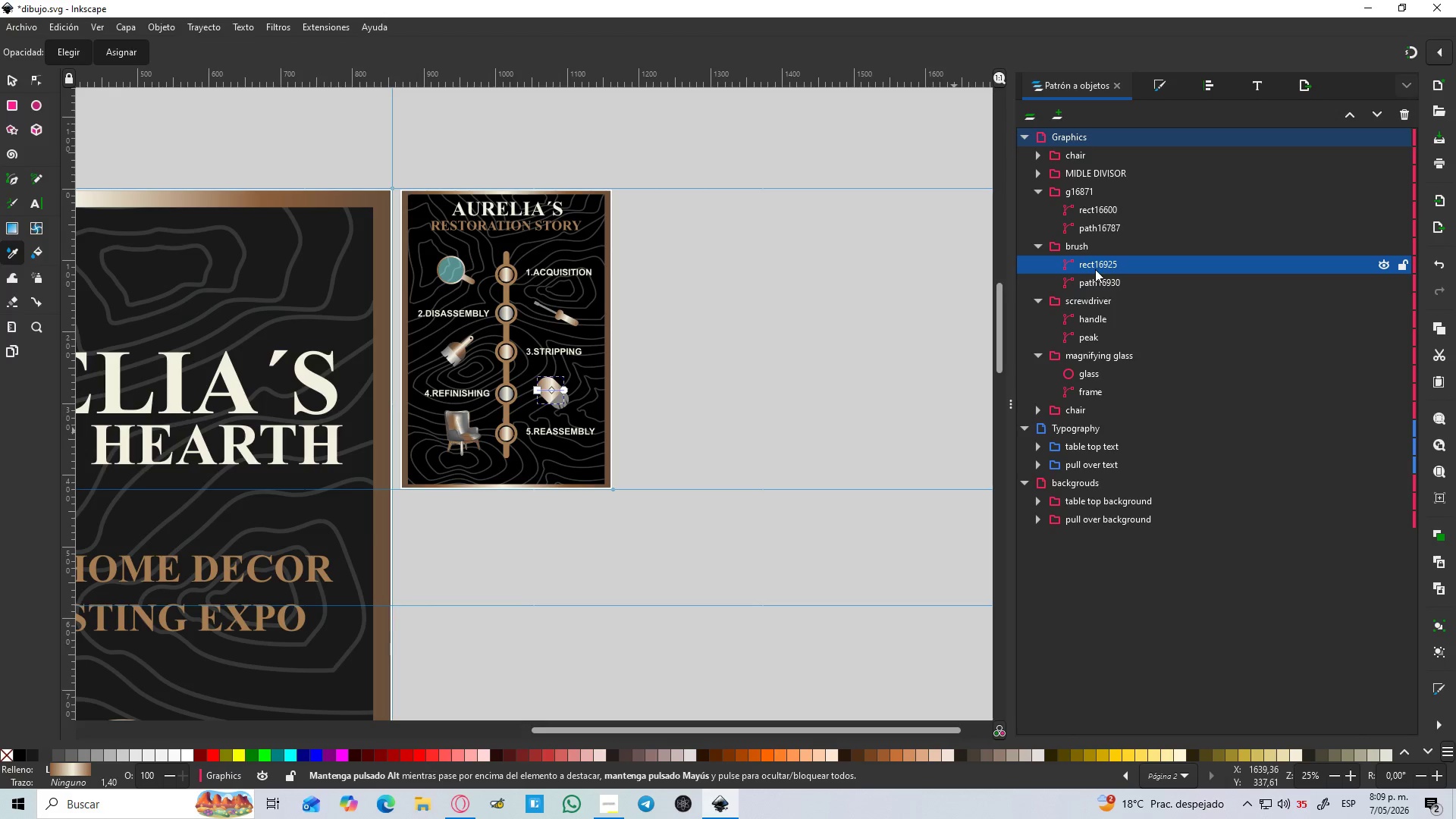 
double_click([1095, 269])
 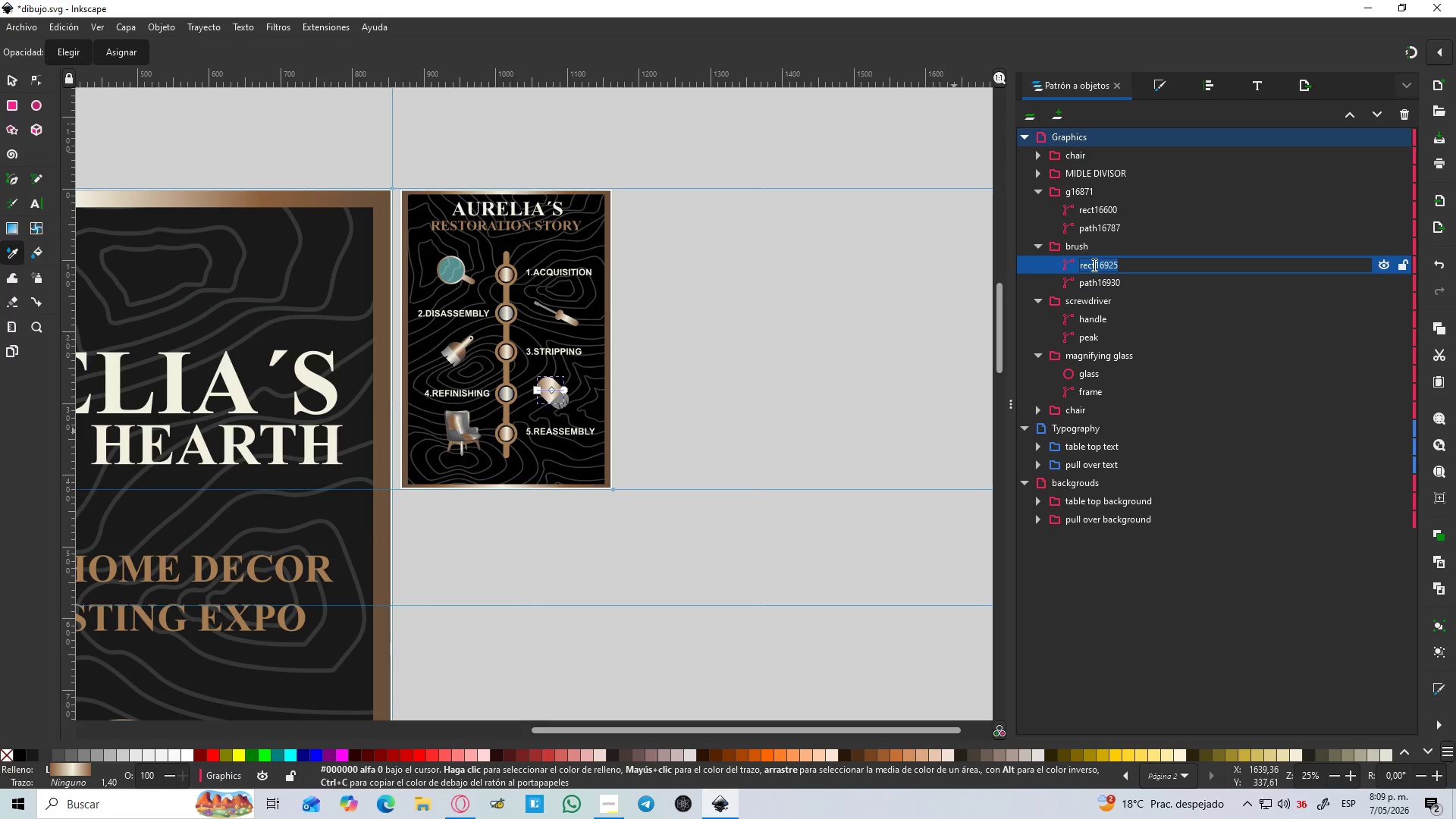 
type(HANDEL)
key(Backspace)
key(Backspace)
type(LE)
 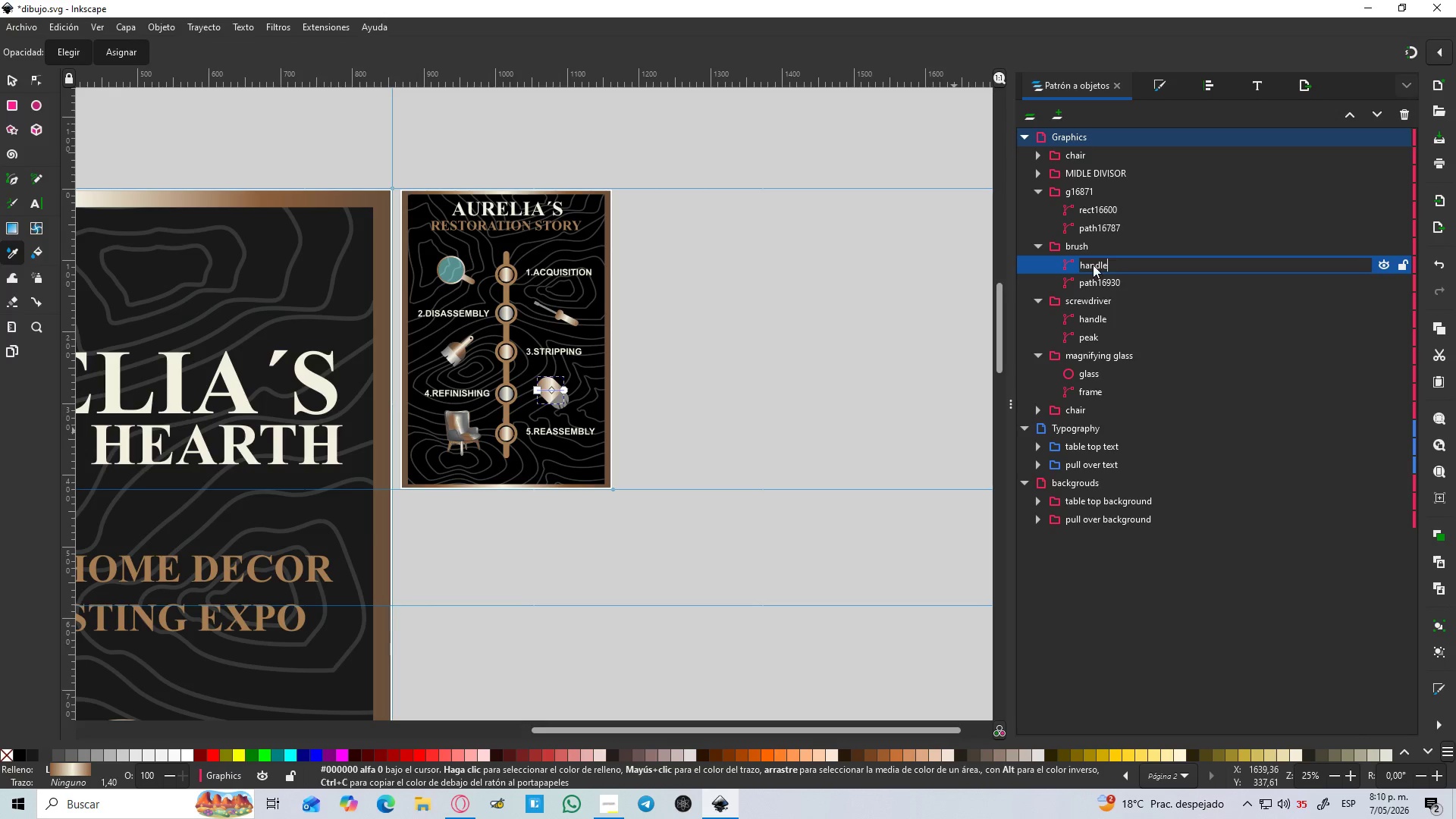 
key(Enter)
 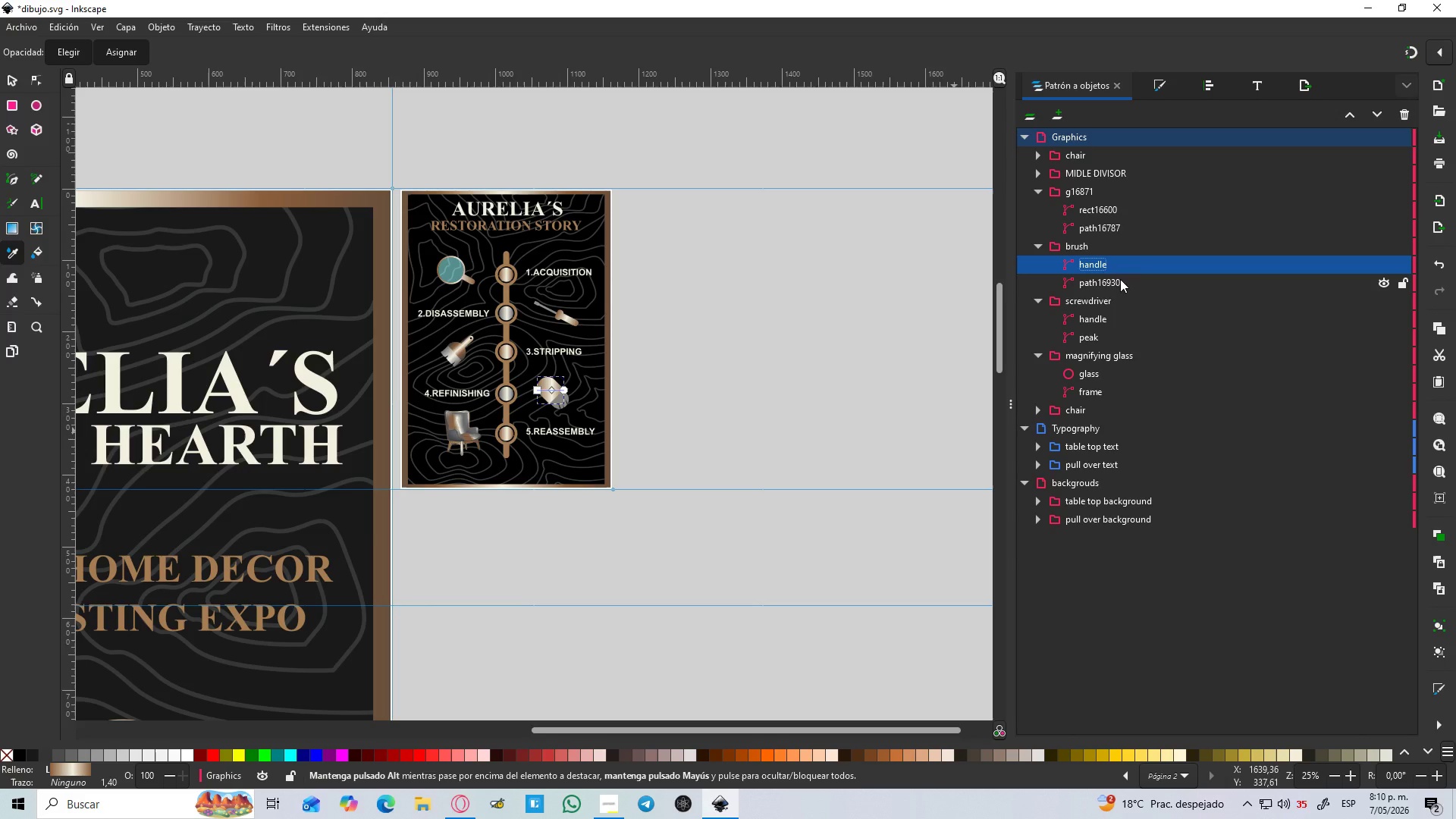 
double_click([1118, 277])
 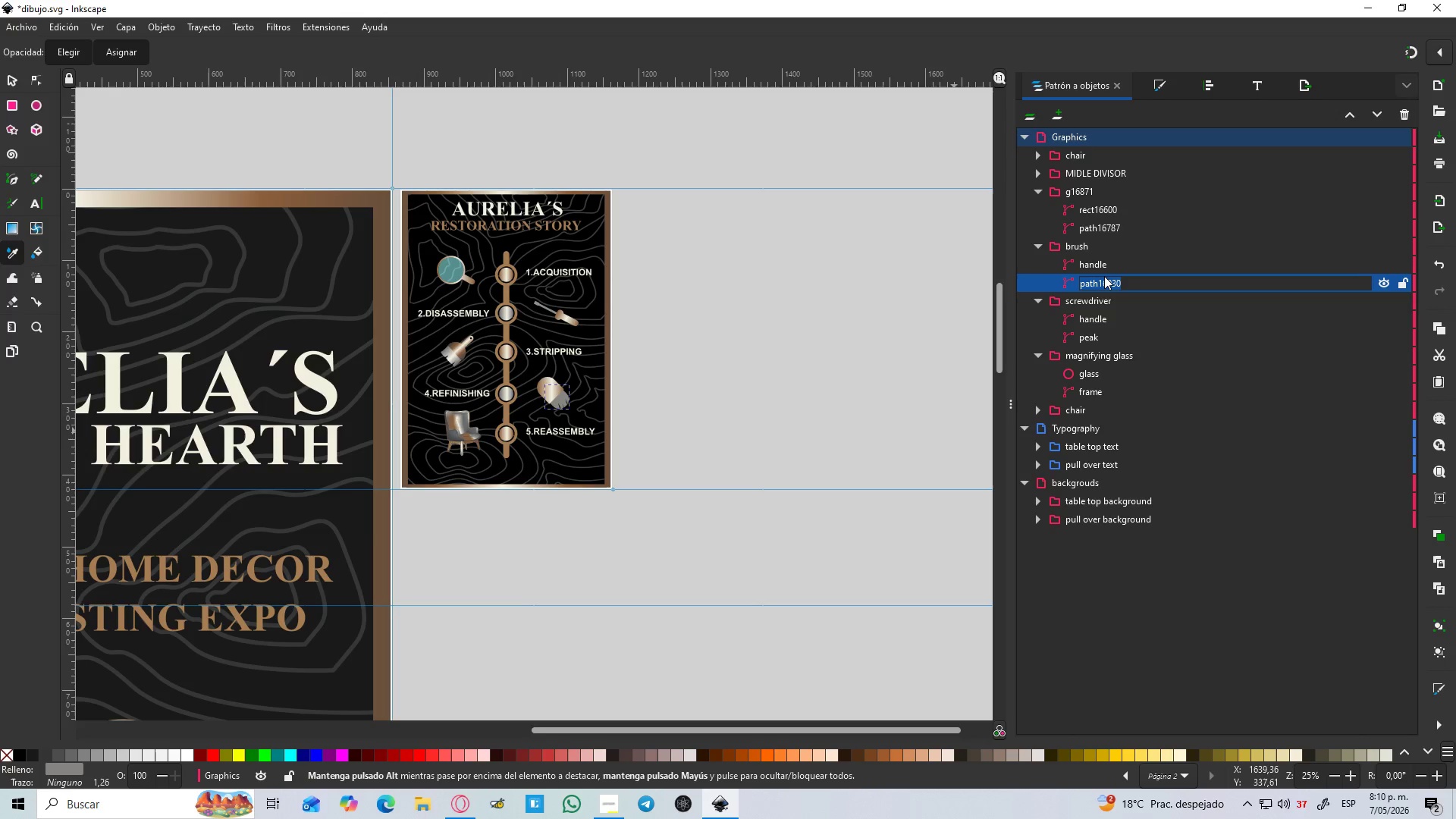 
type(PEAK)
 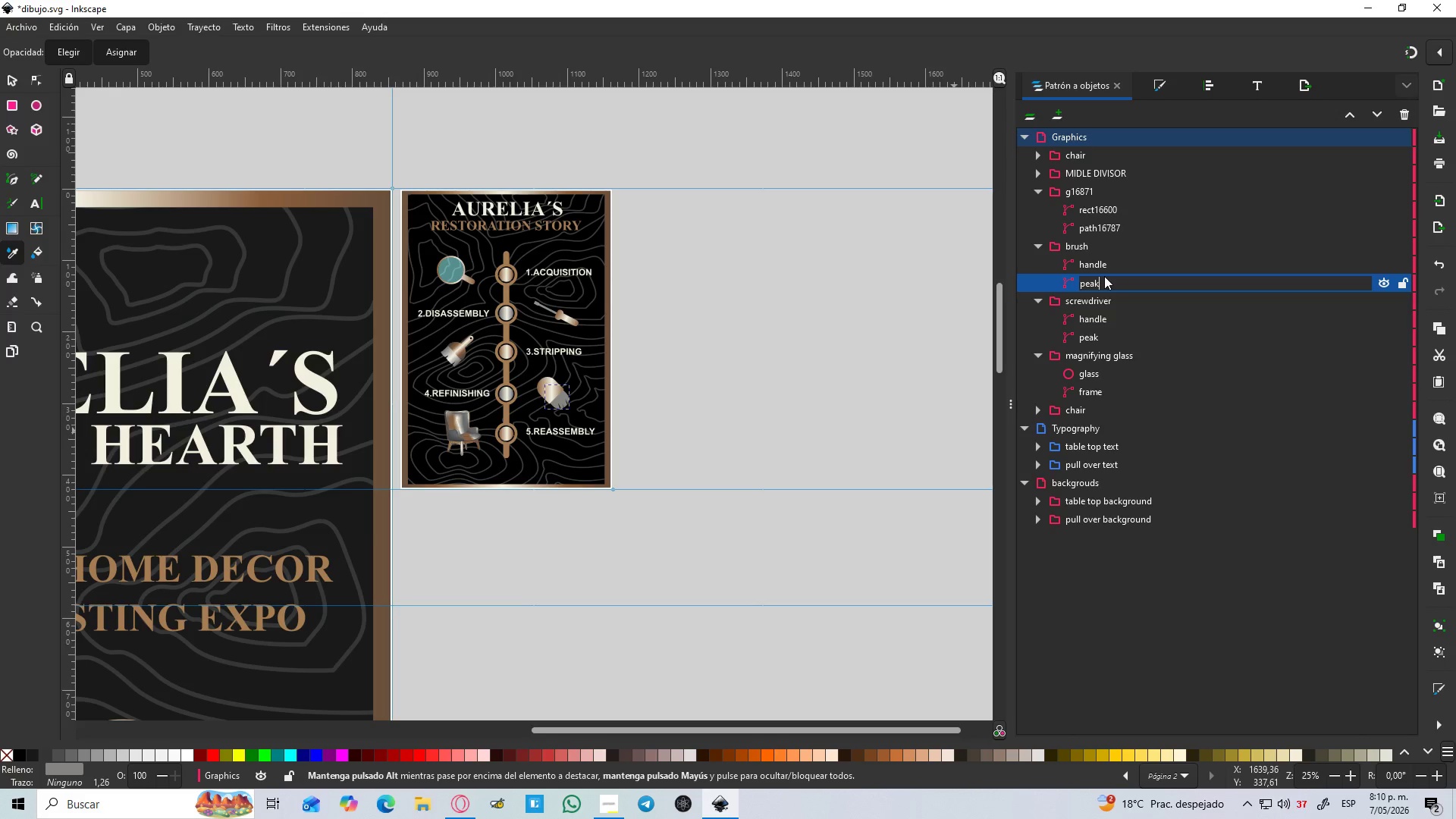 
key(Enter)
 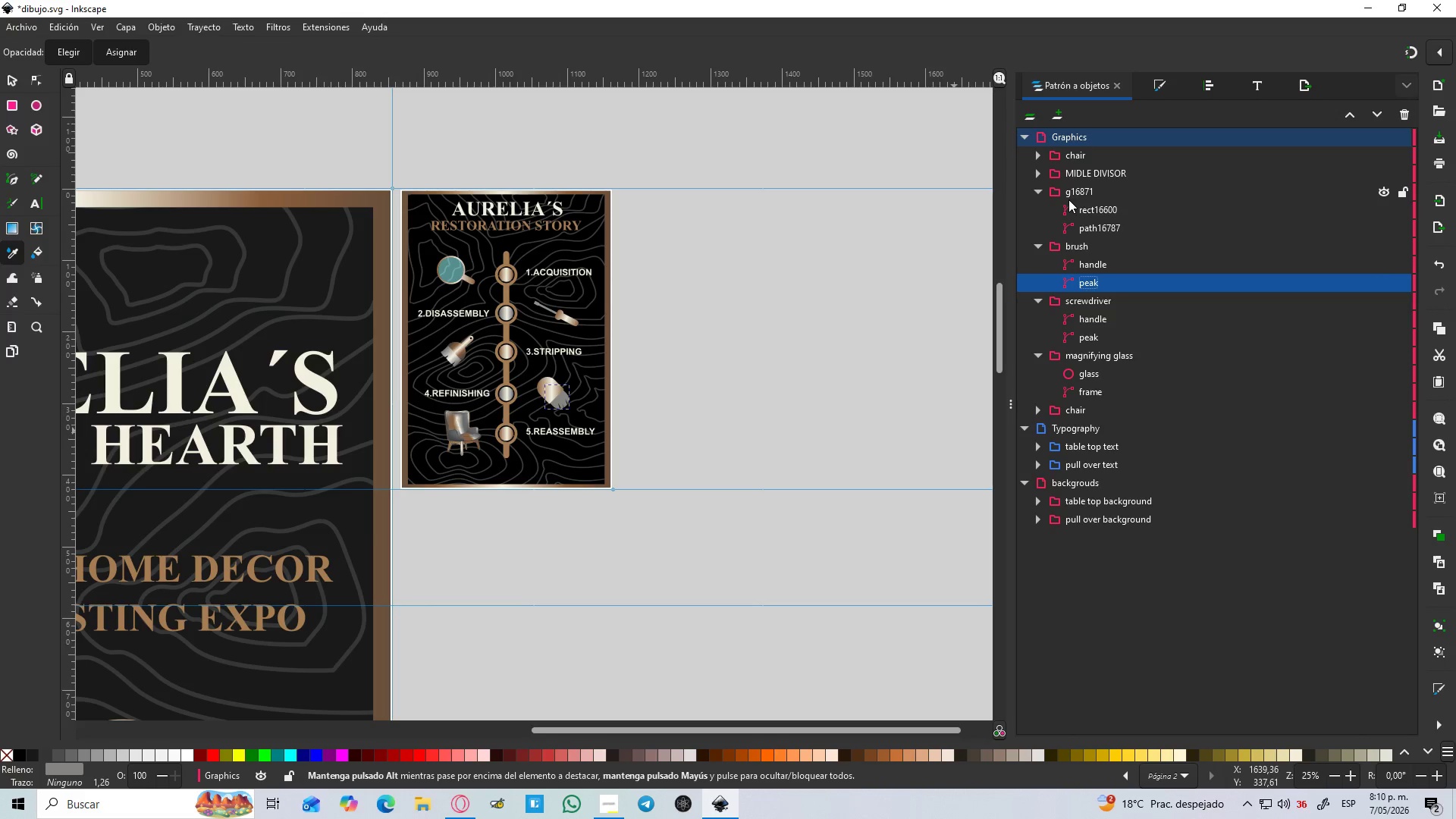 
left_click([1068, 188])
 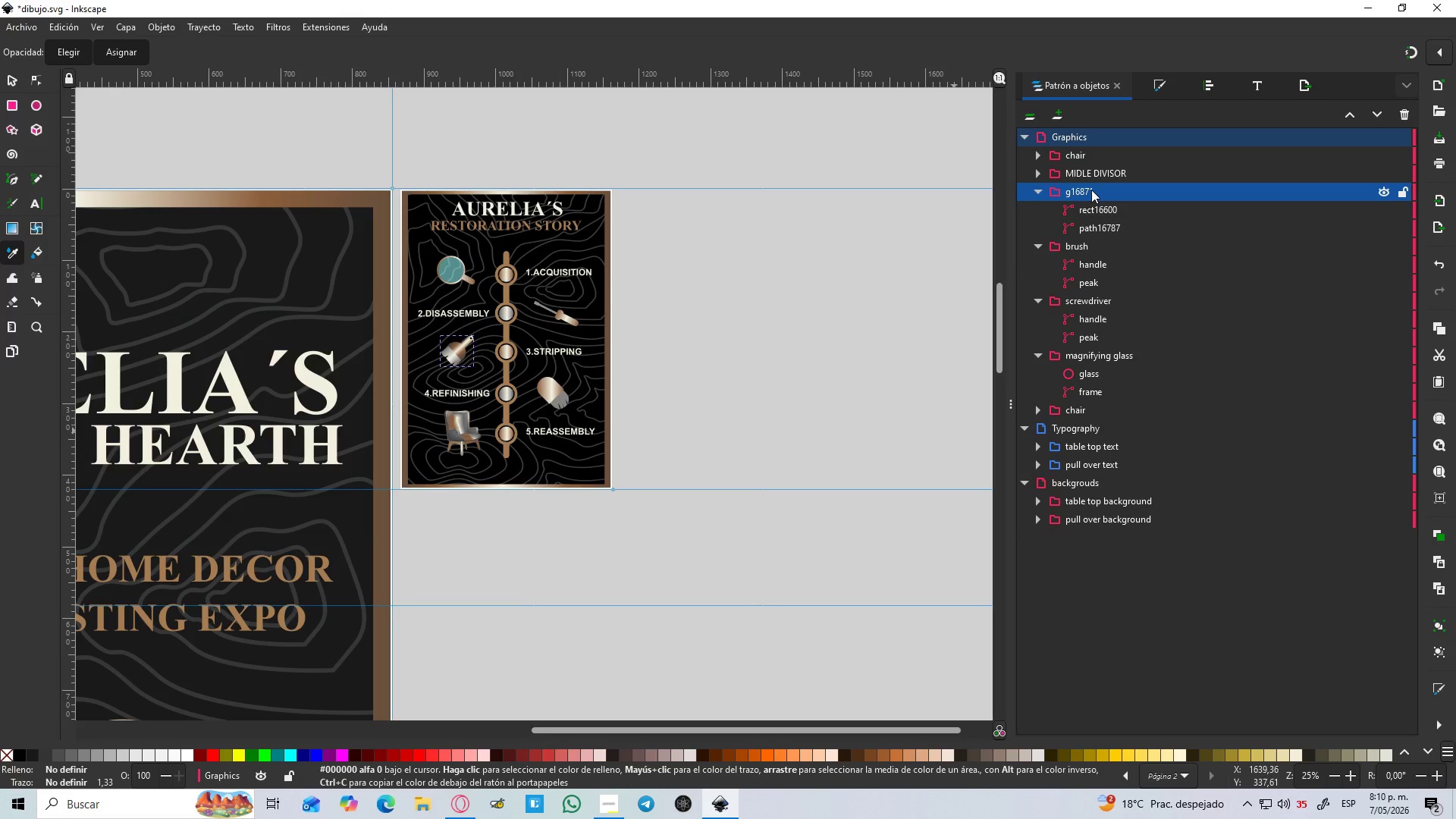 
wait(8.83)
 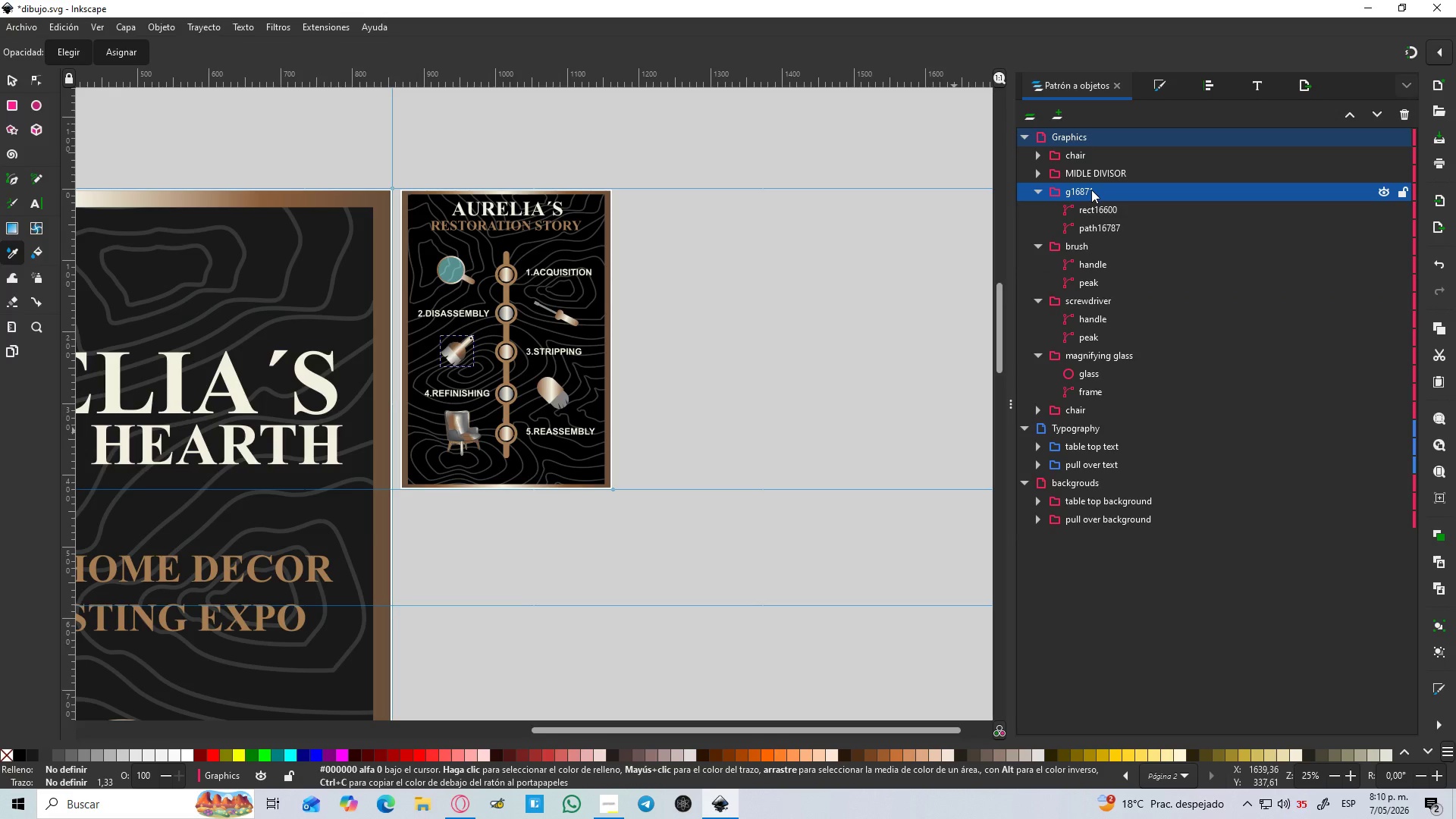 
double_click([1105, 184])
 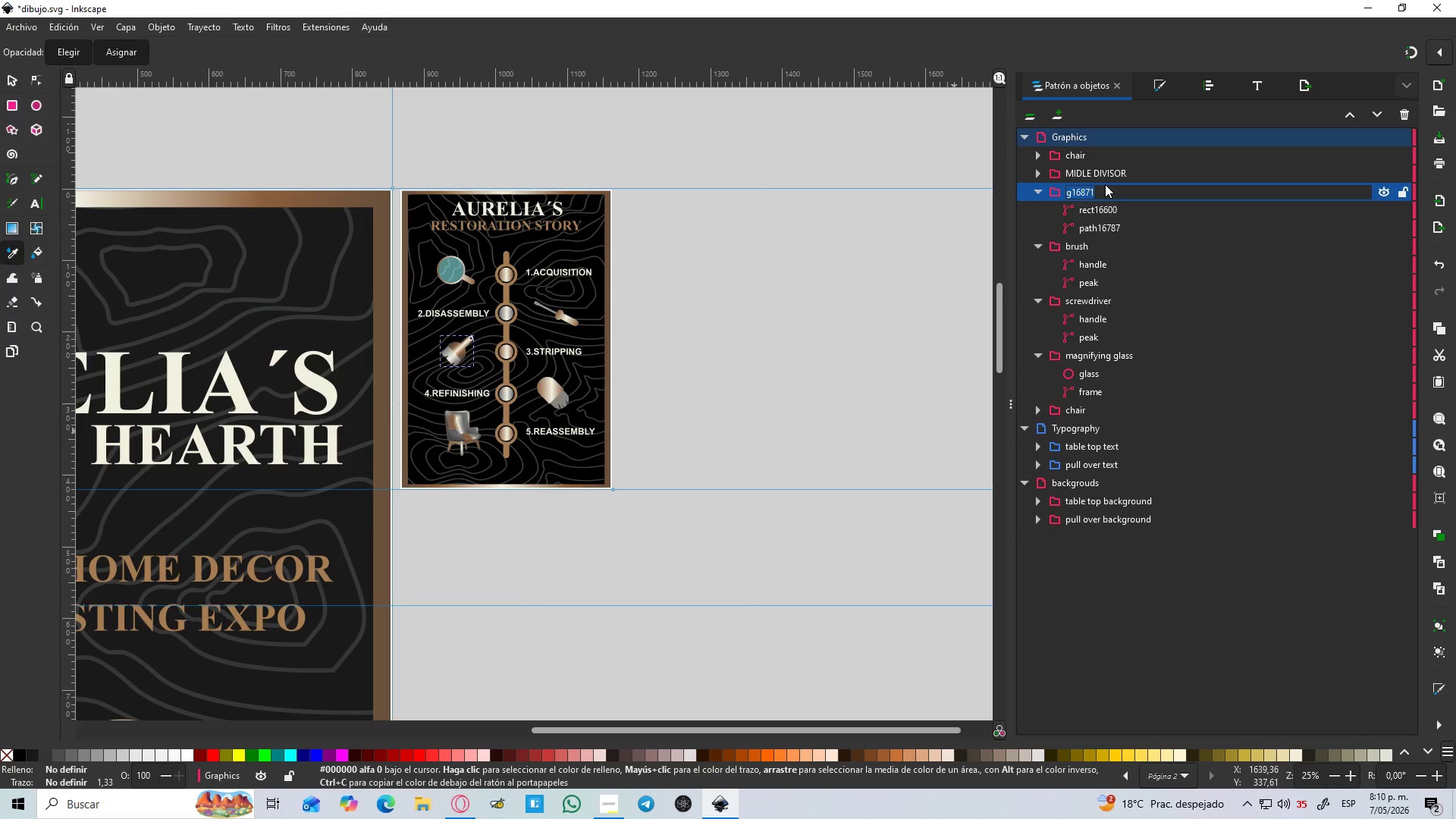 
wait(9.66)
 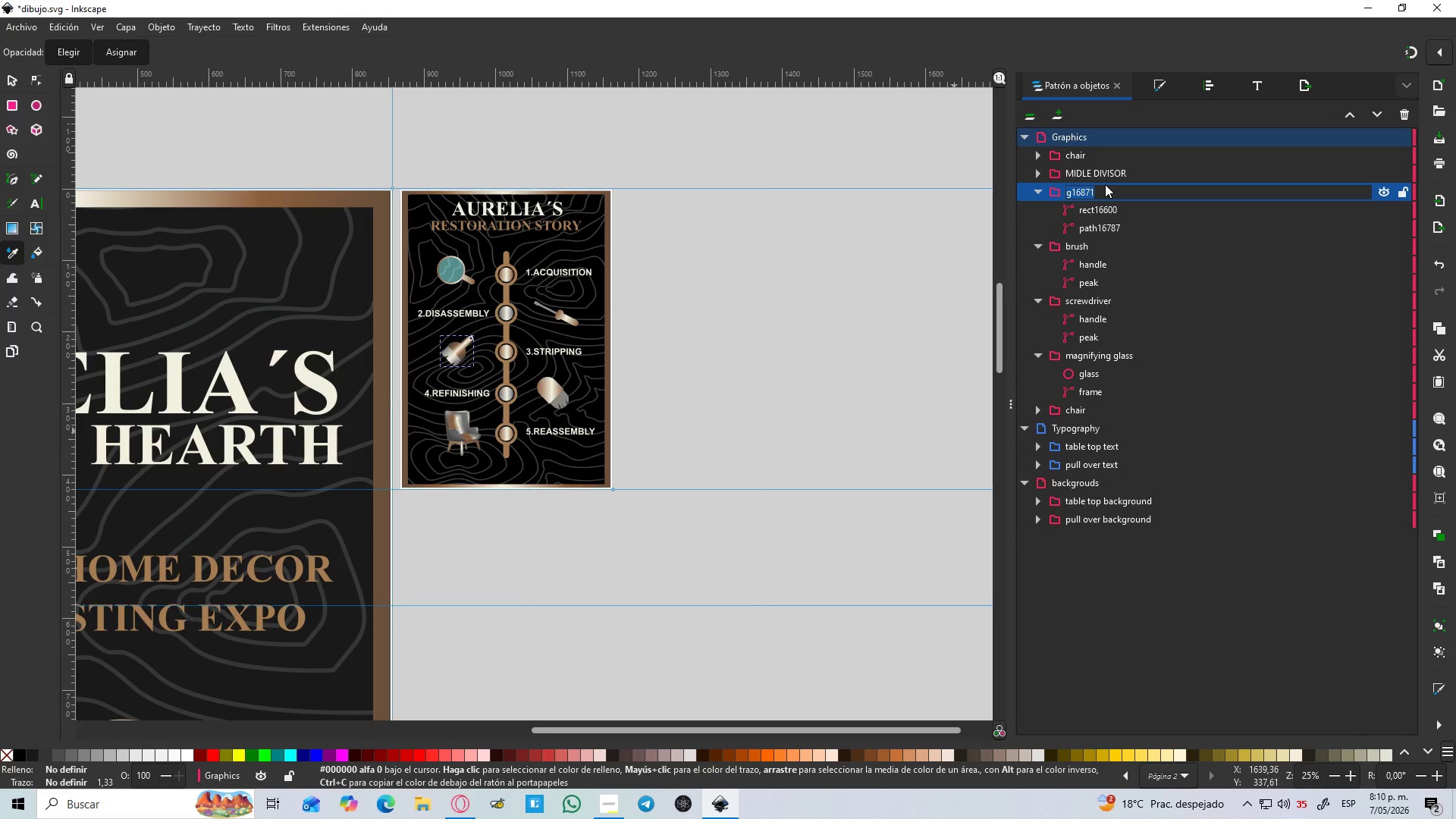 
type(APIT BRUSH)
 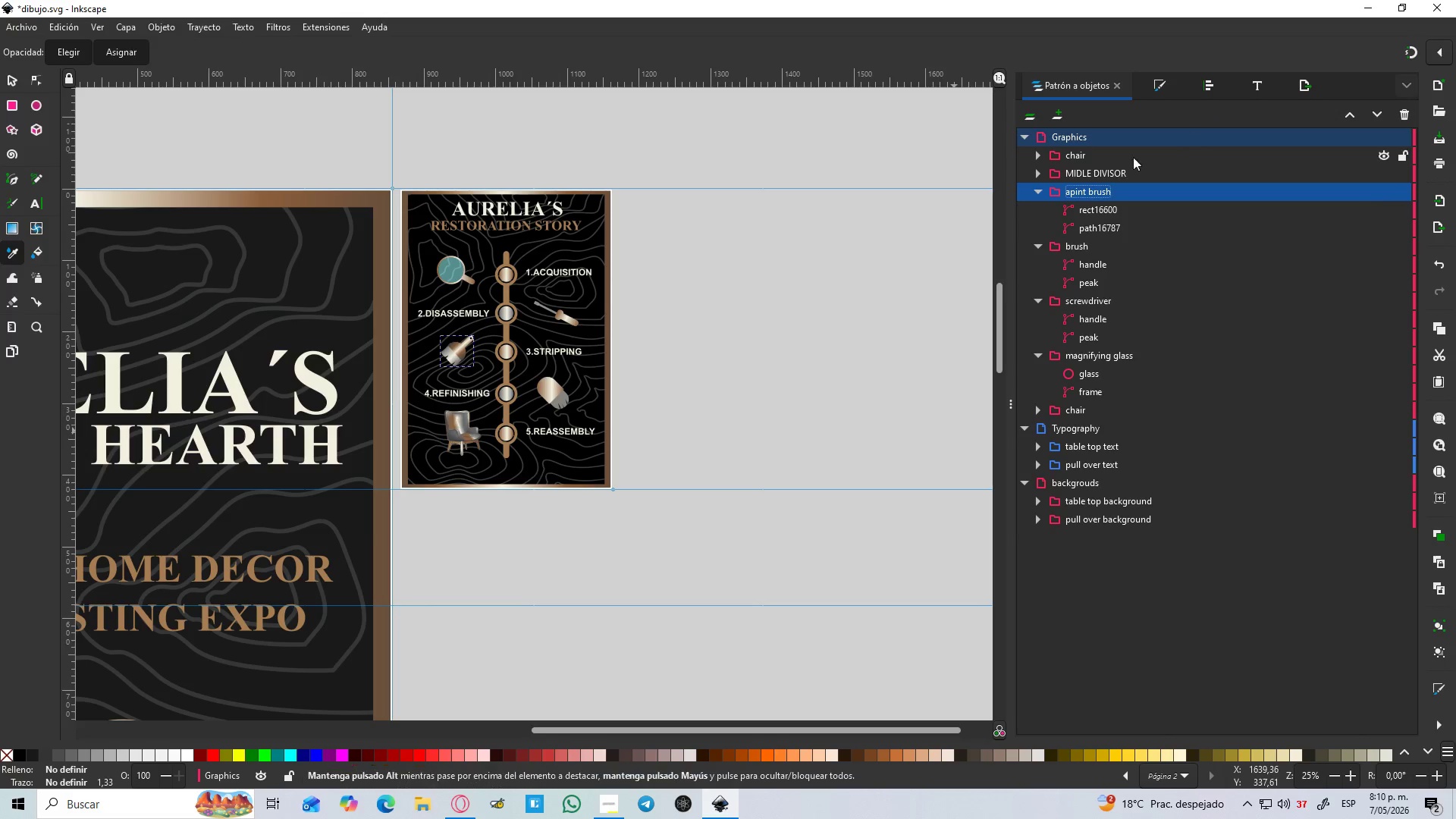 
left_click([1091, 208])
 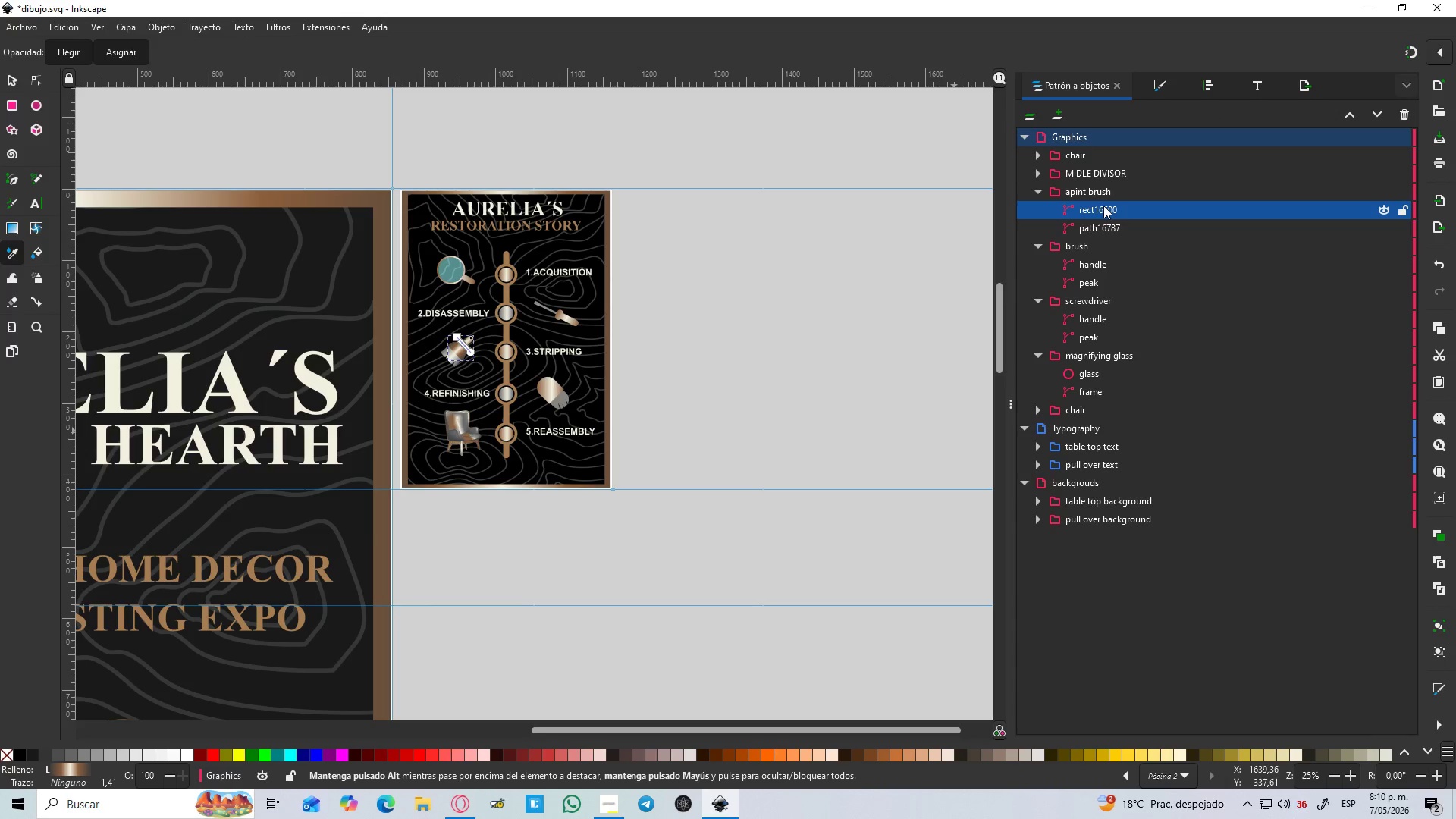 
double_click([1103, 206])
 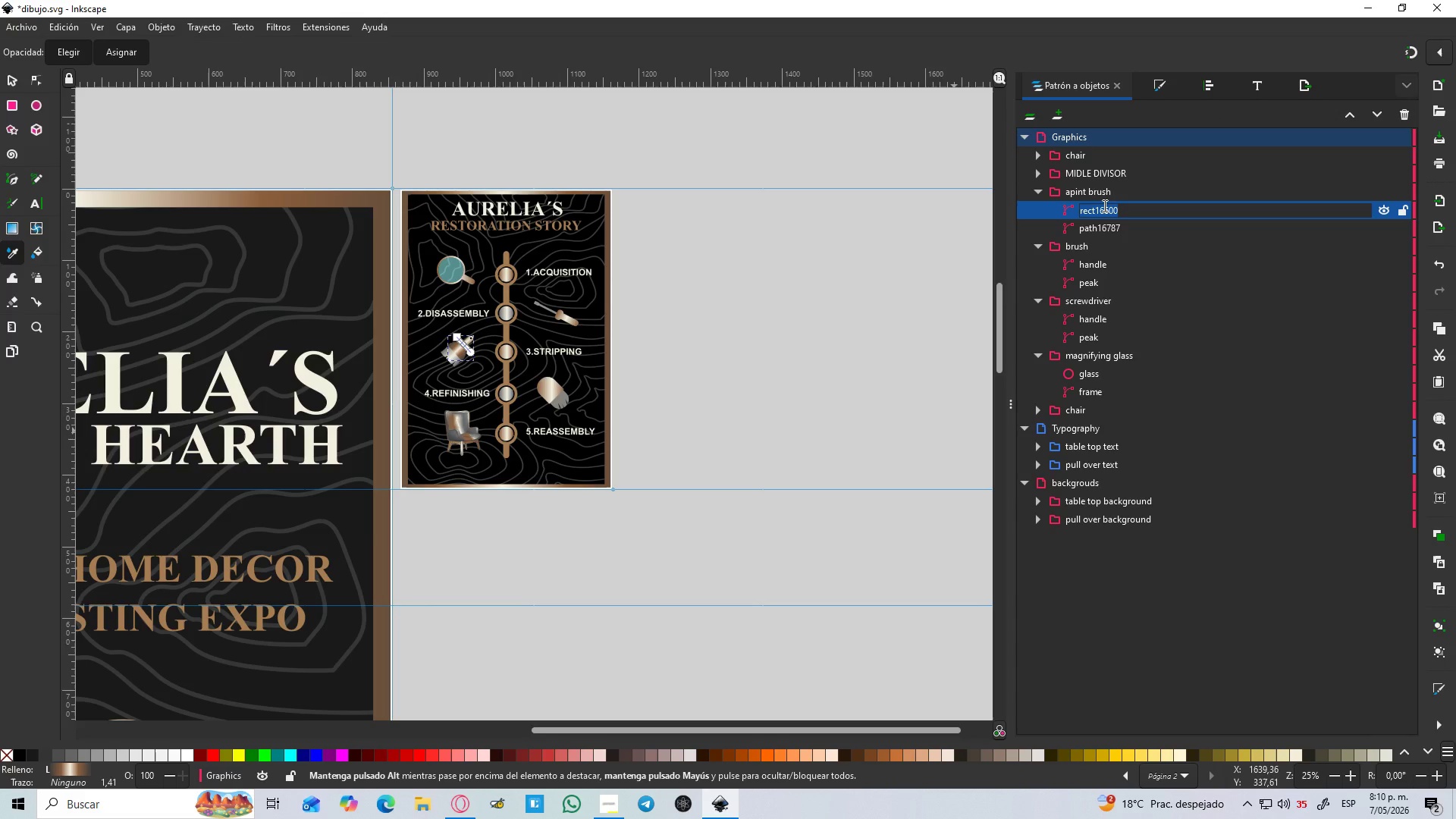 
type(HANDLE)
 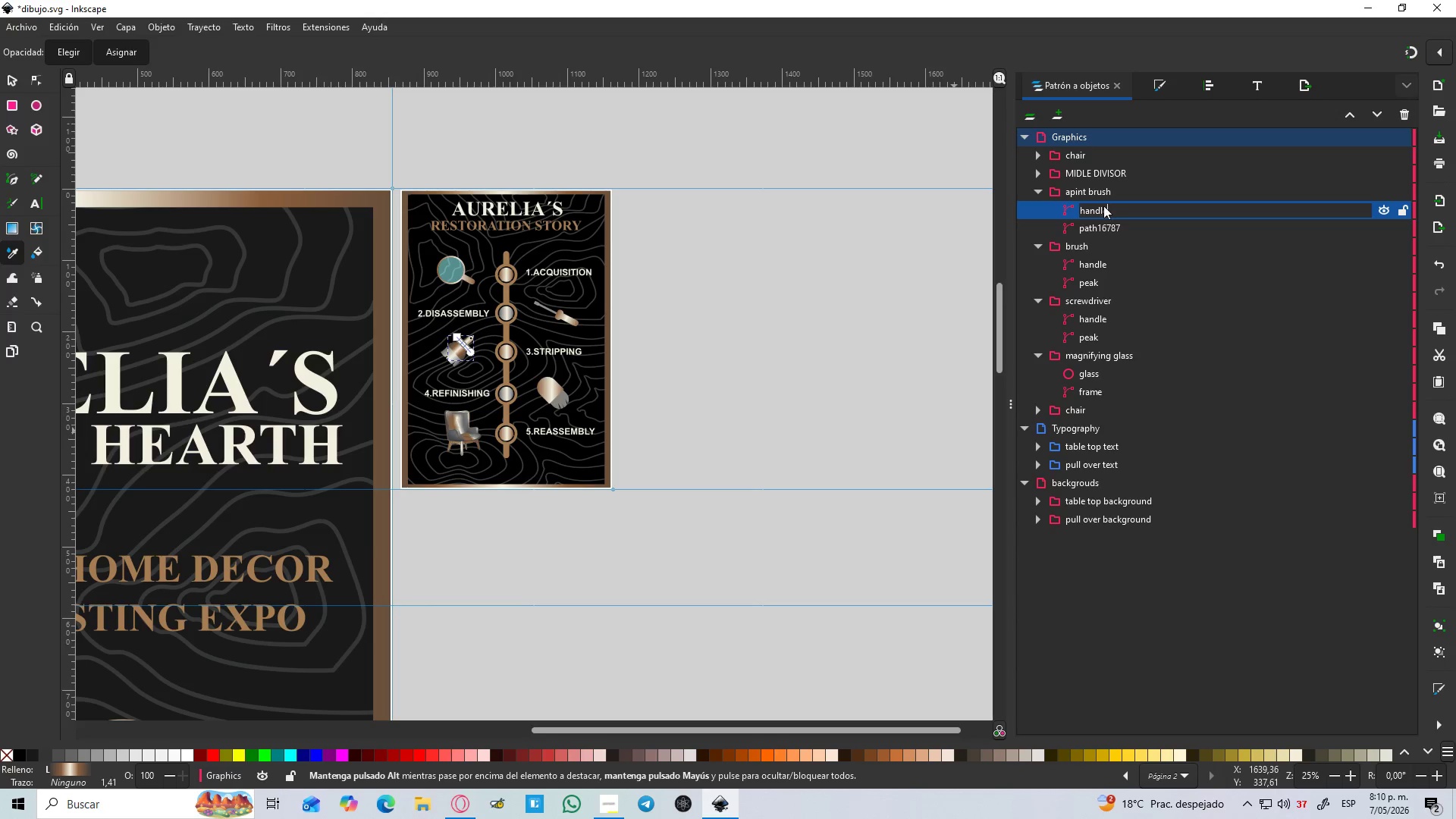 
key(Enter)
 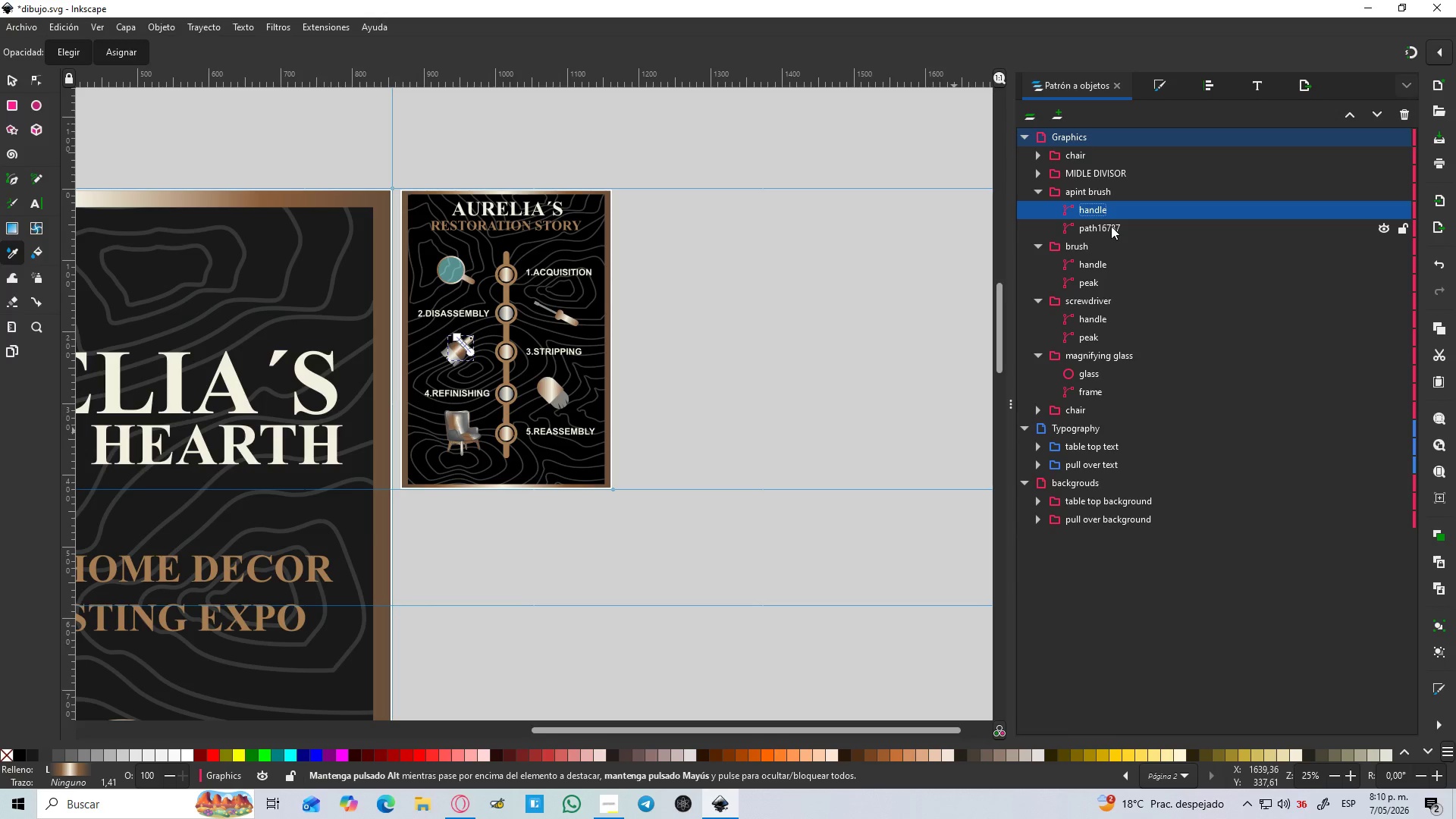 
double_click([1112, 229])
 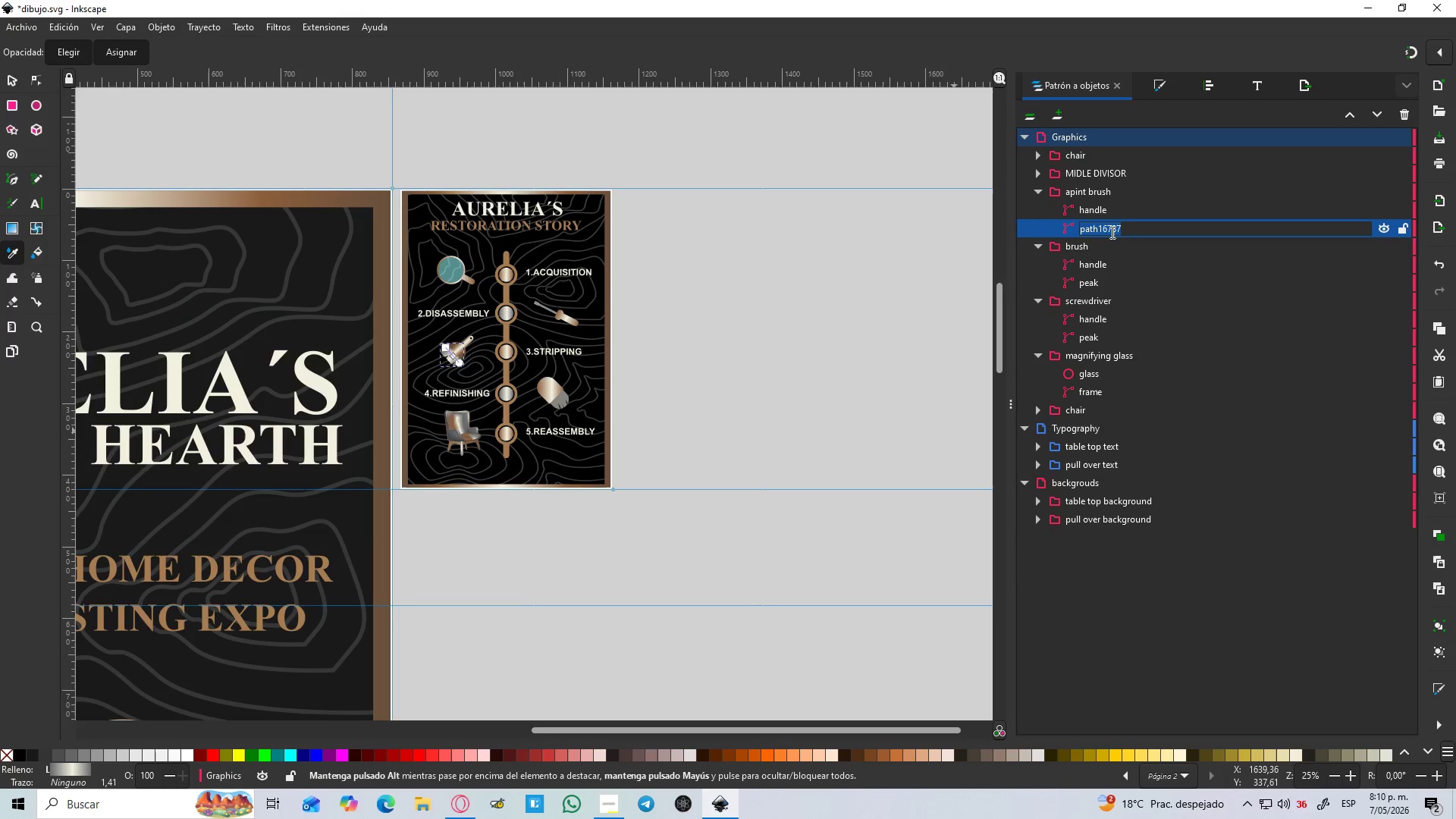 
type(PEAK)
 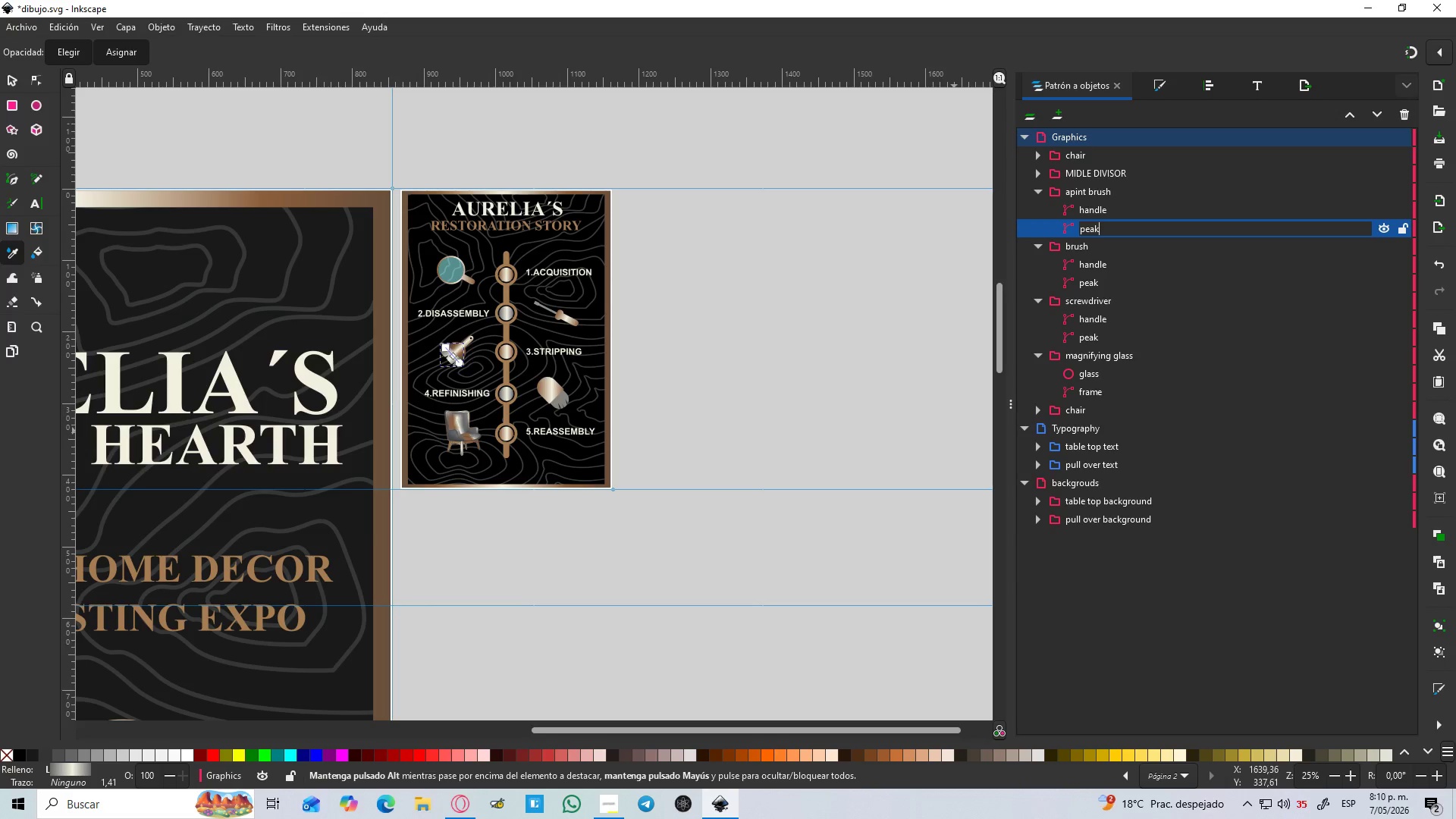 
key(Enter)
 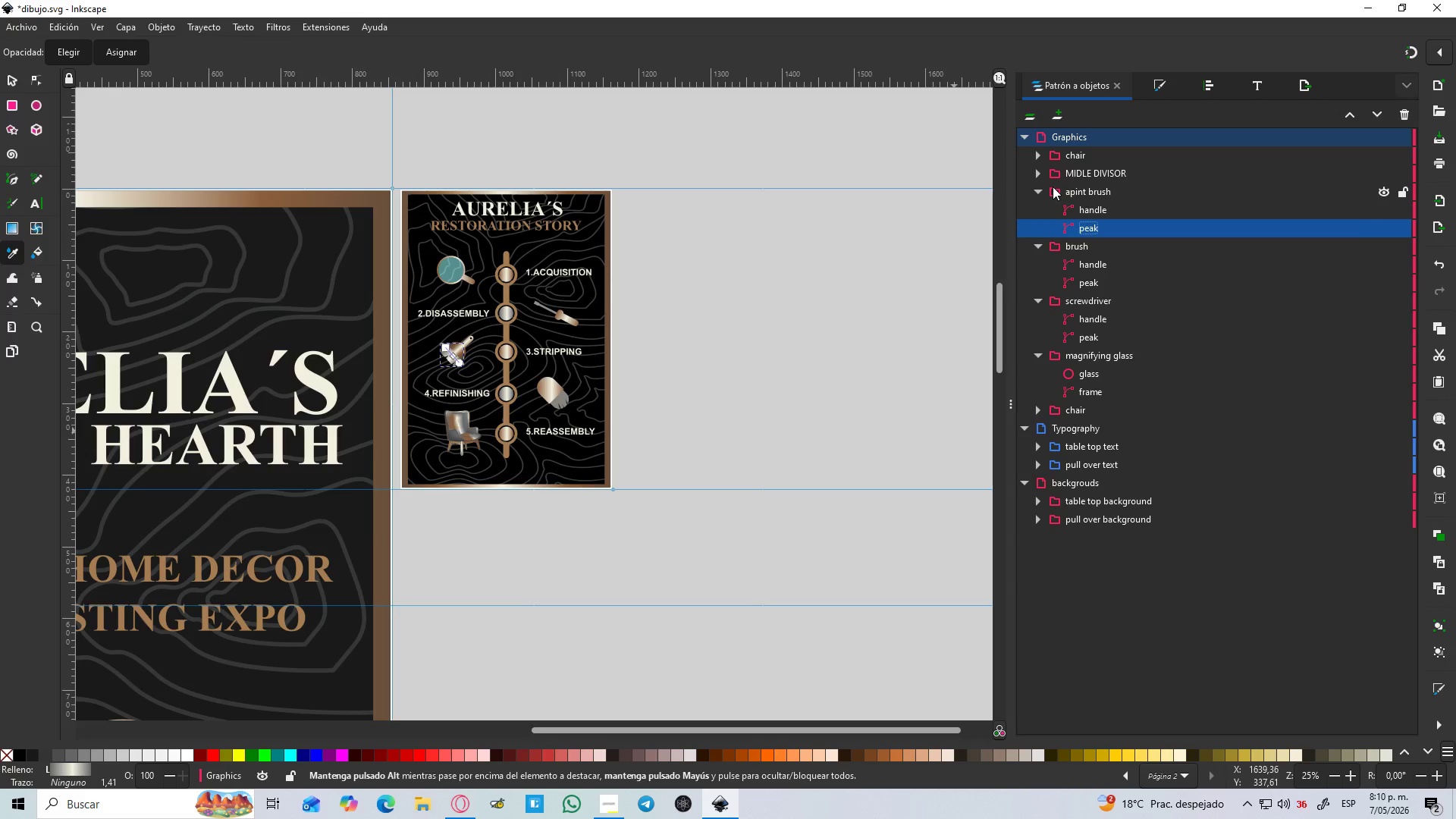 
left_click([1041, 193])
 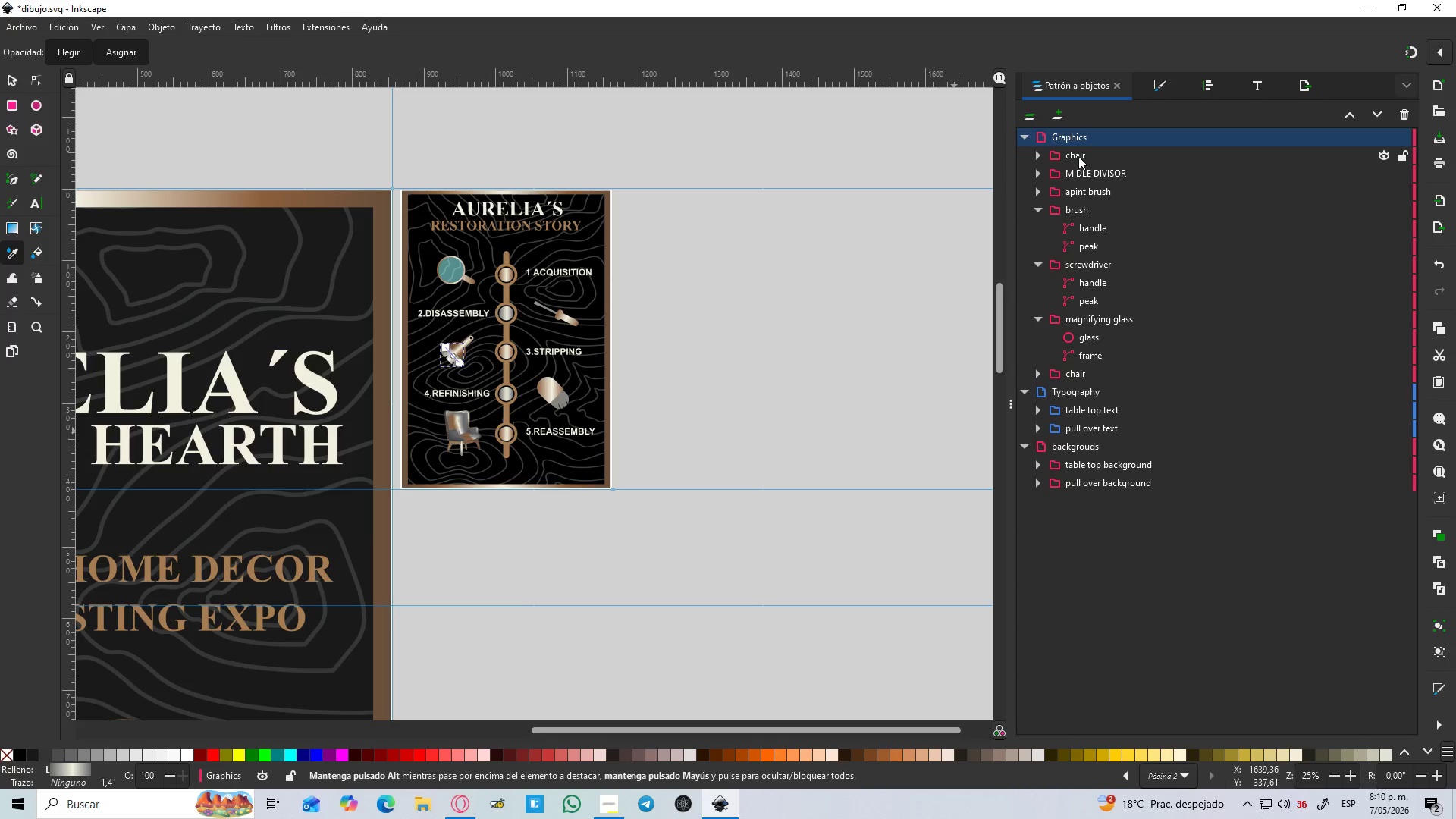 
left_click([1078, 155])
 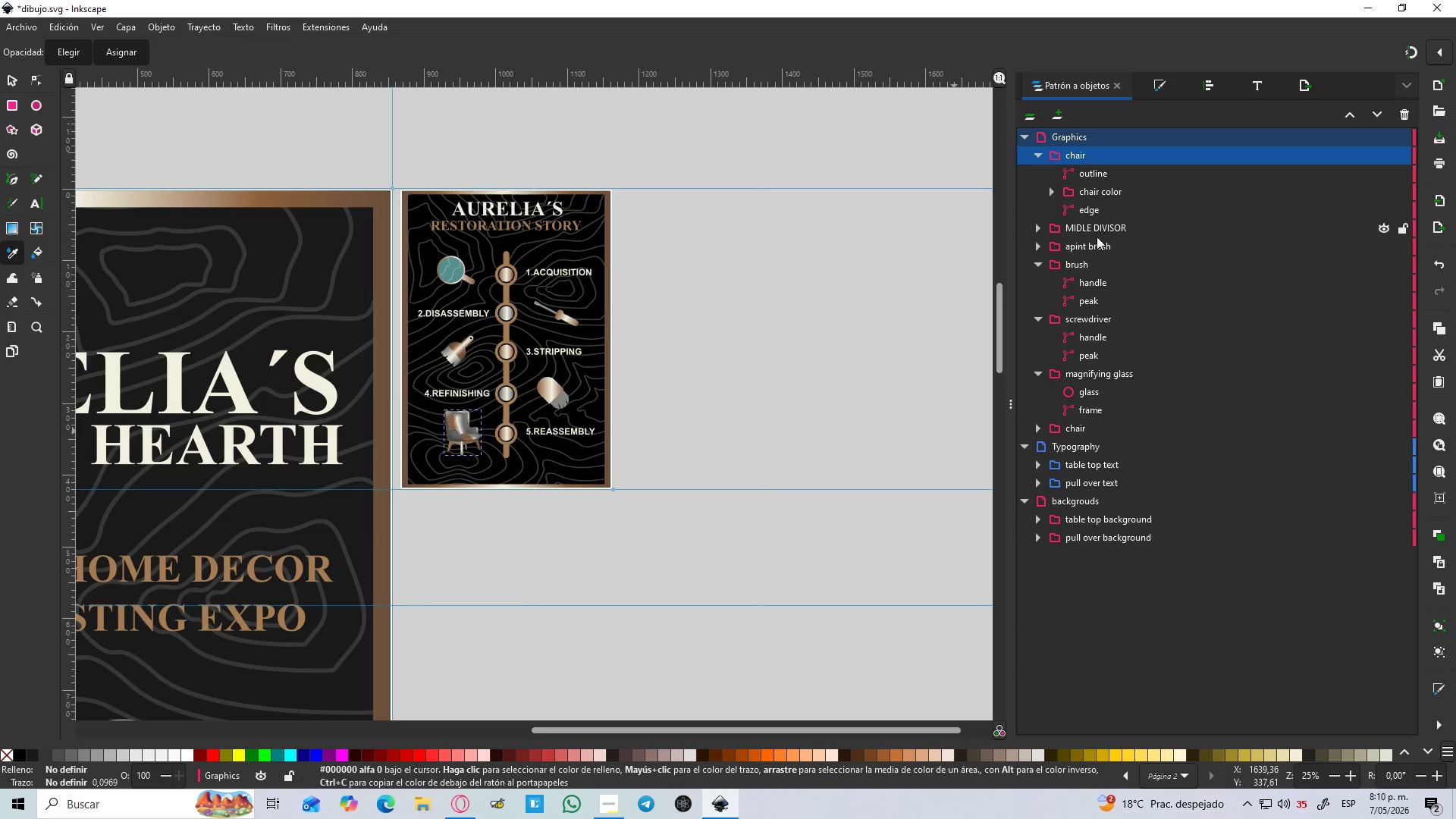 
hold_key(key=ShiftLeft, duration=0.94)
left_click([1107, 372])
 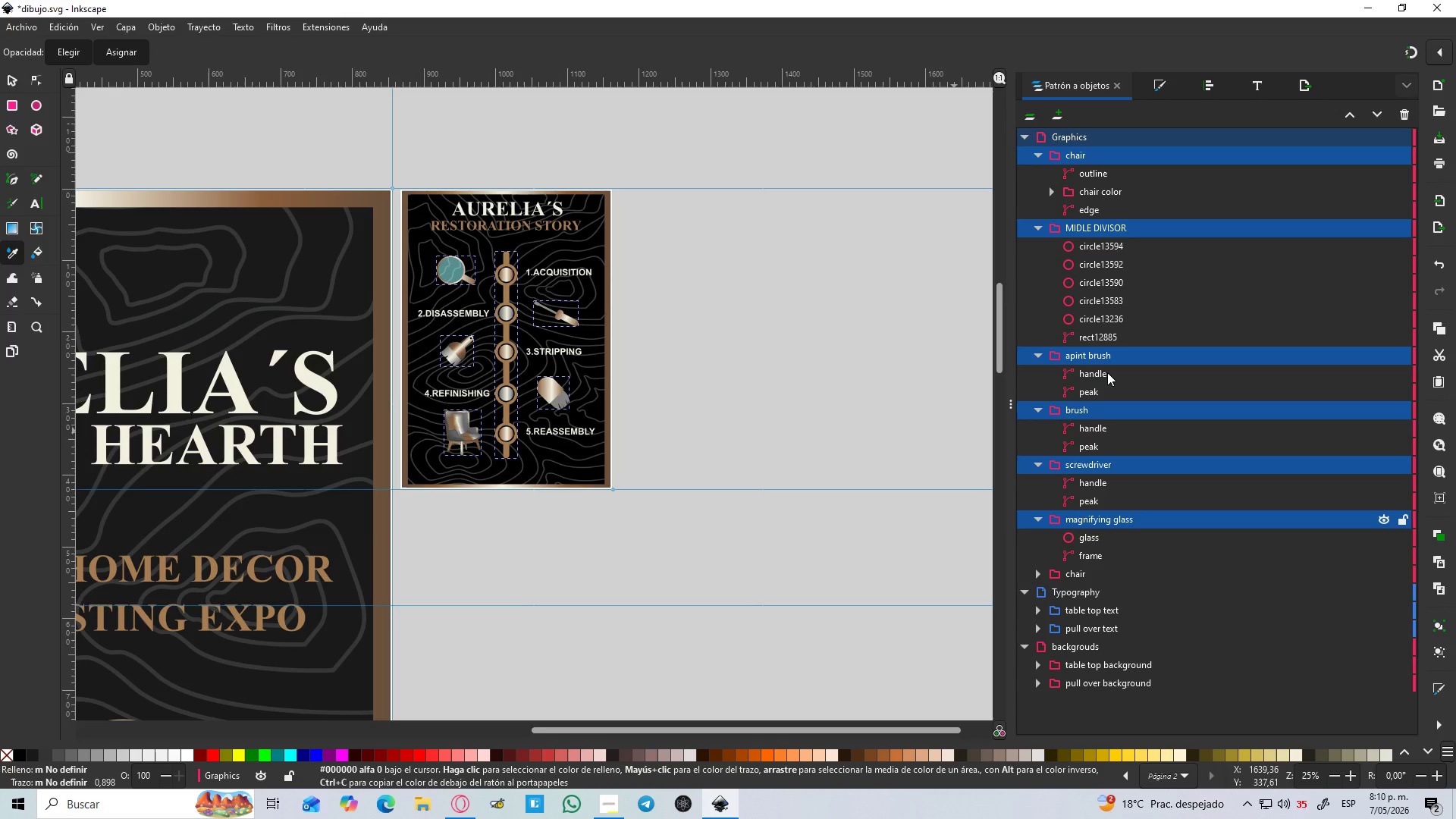 
key(Control+G)
 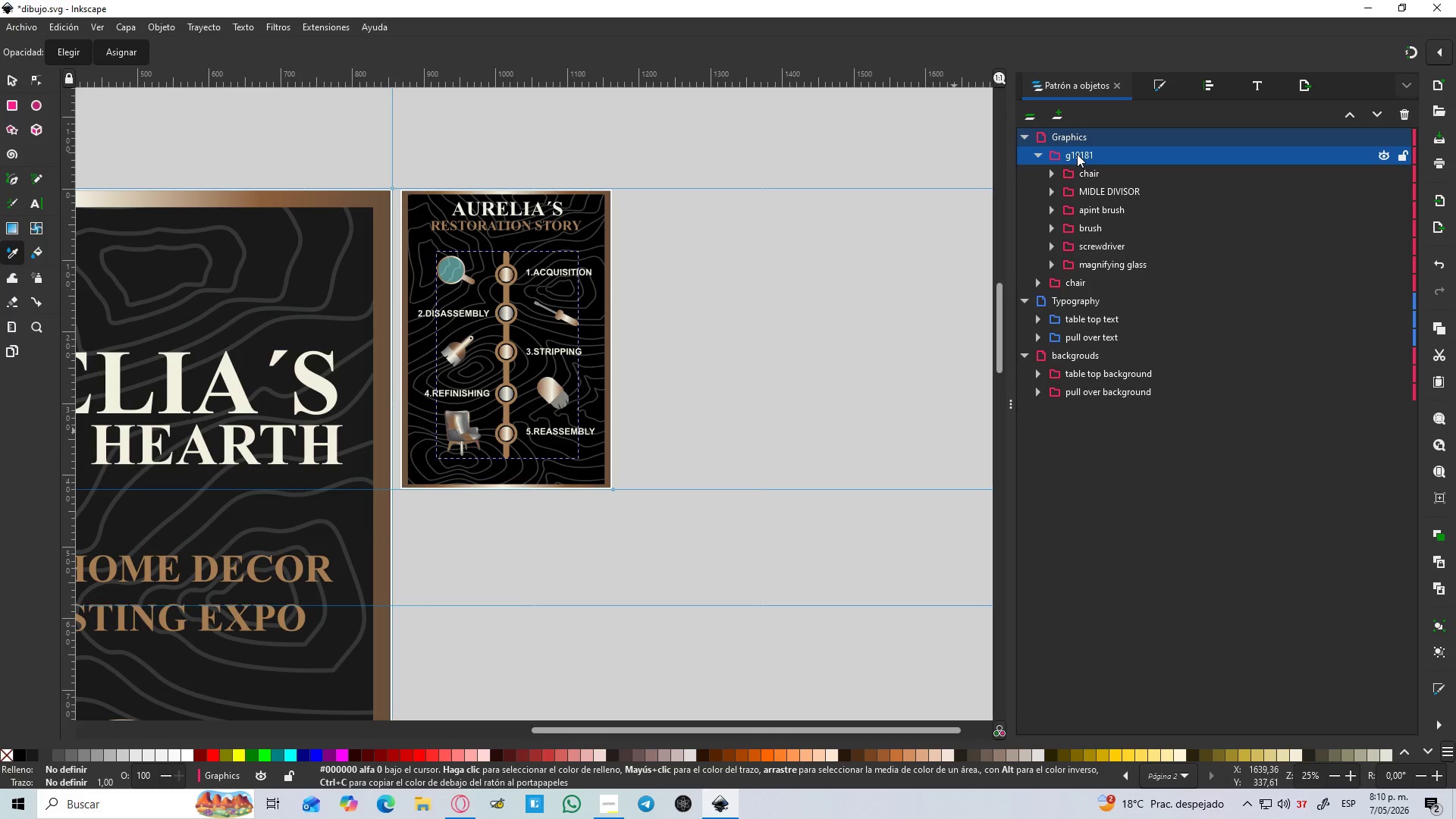 
double_click([1077, 154])
 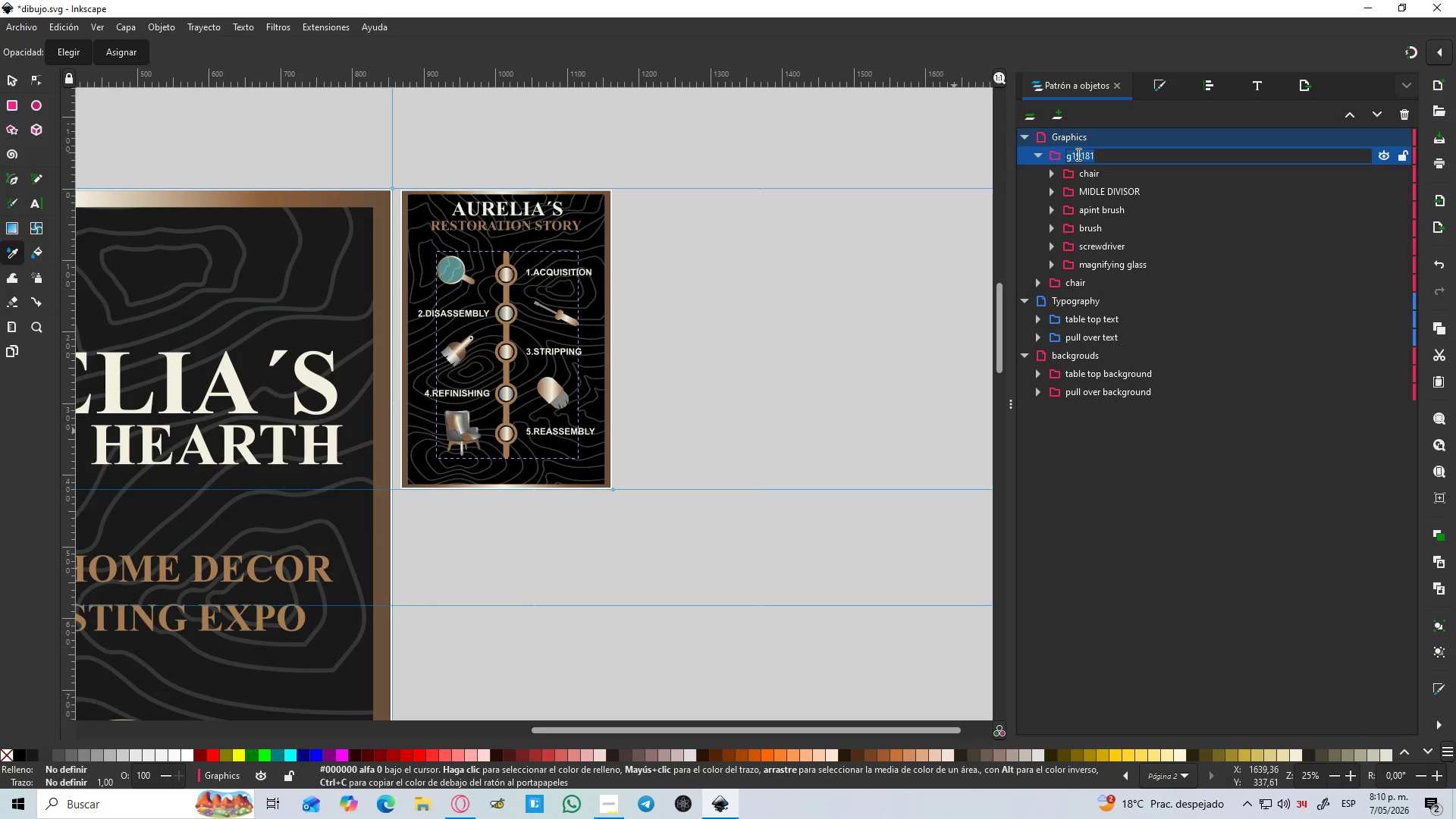 
type(TABLE TOP GRAPHICS)
 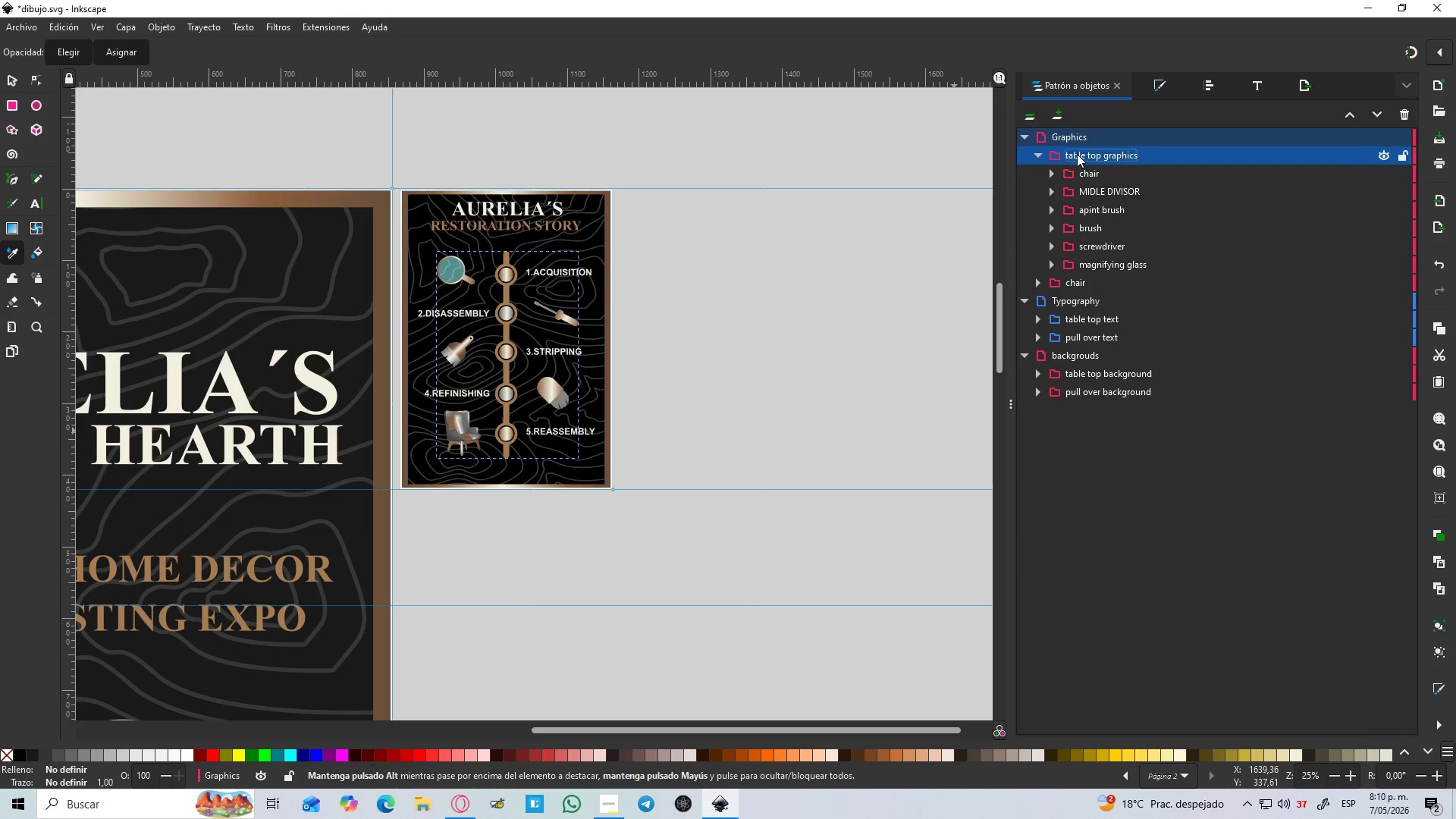 
key(Enter)
 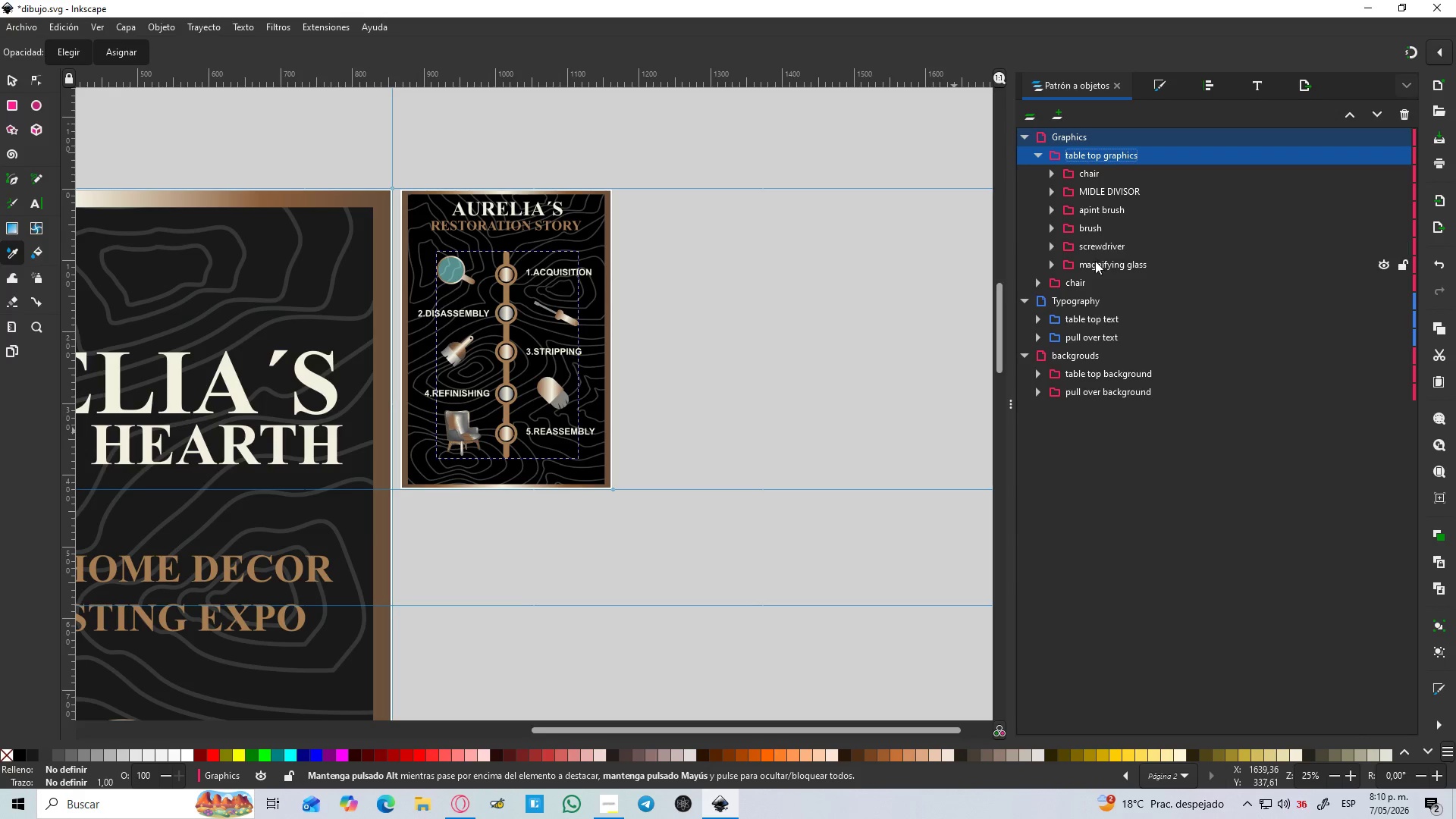 
left_click([1087, 280])
 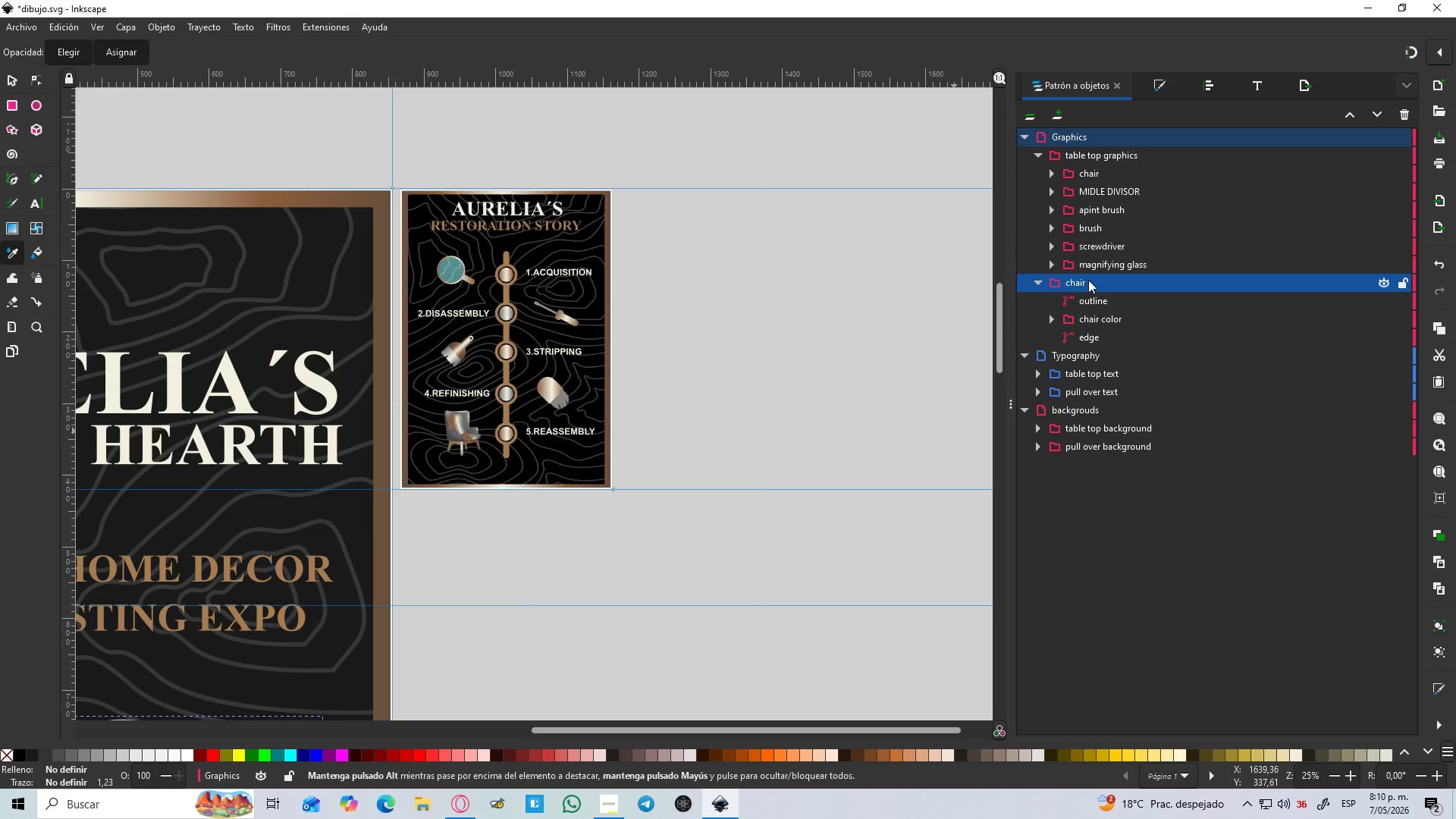 
key(Control+G)
 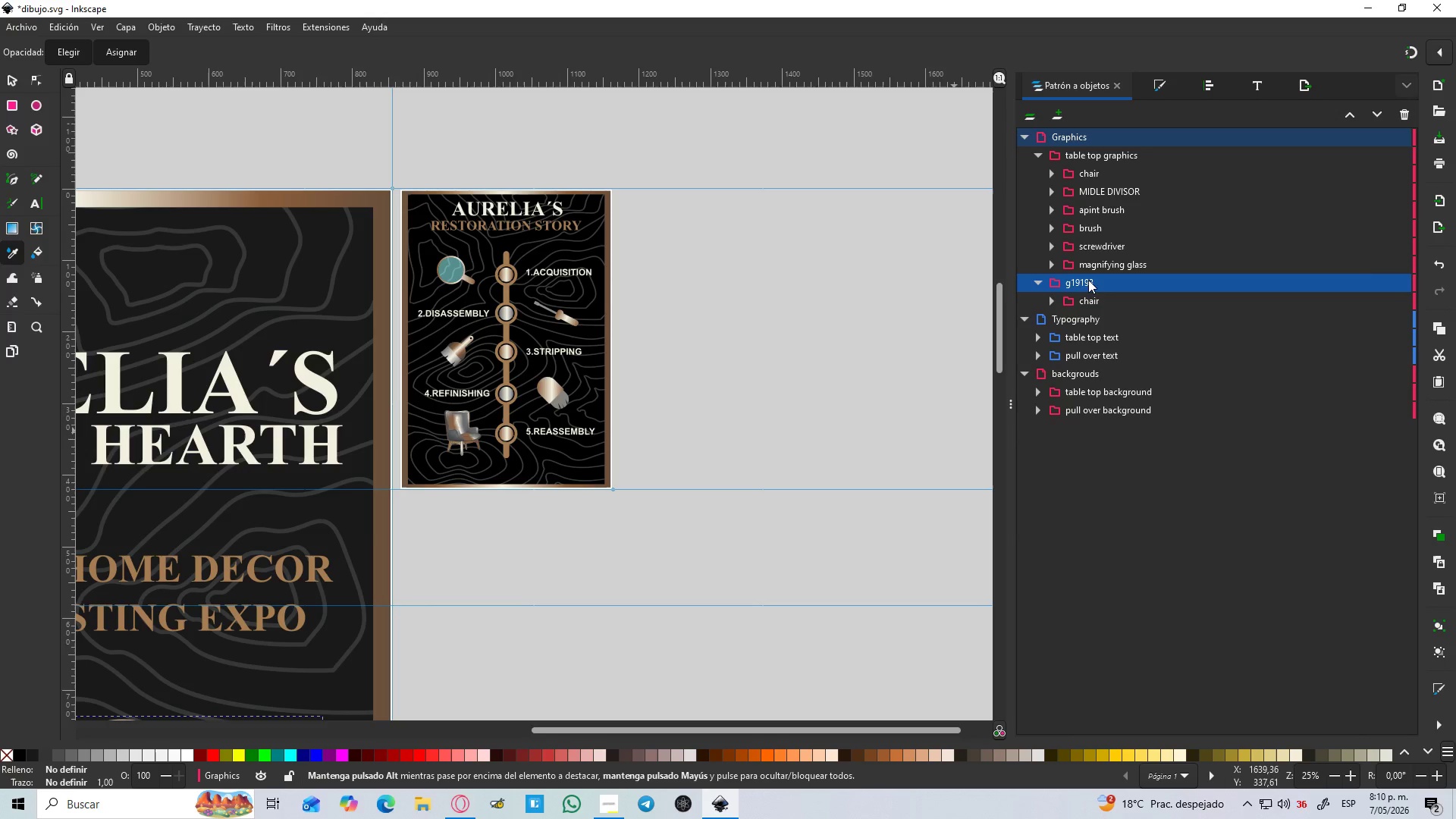 
double_click([1088, 280])
 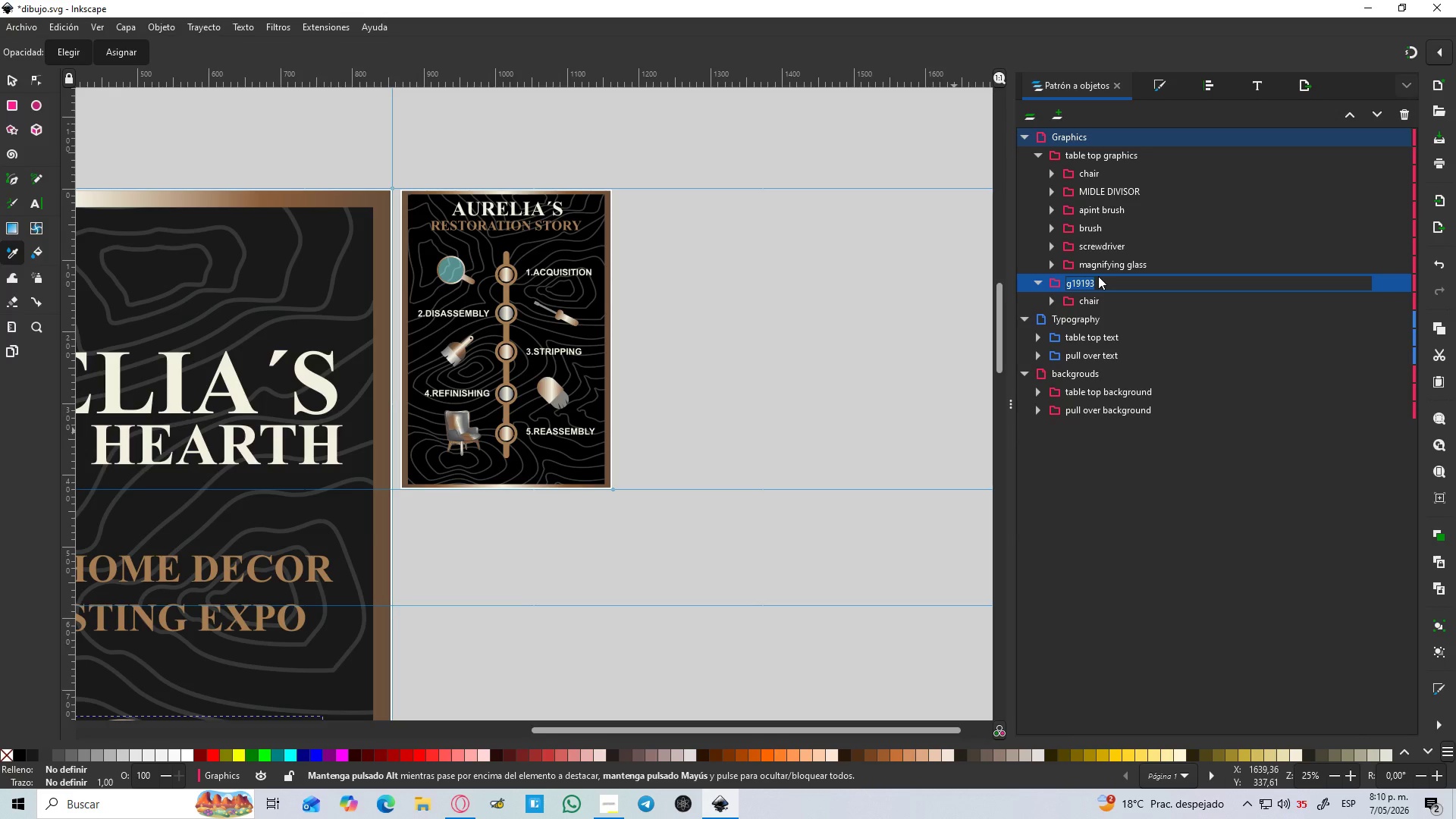 
type(PULL OVER GRAPHICS)
 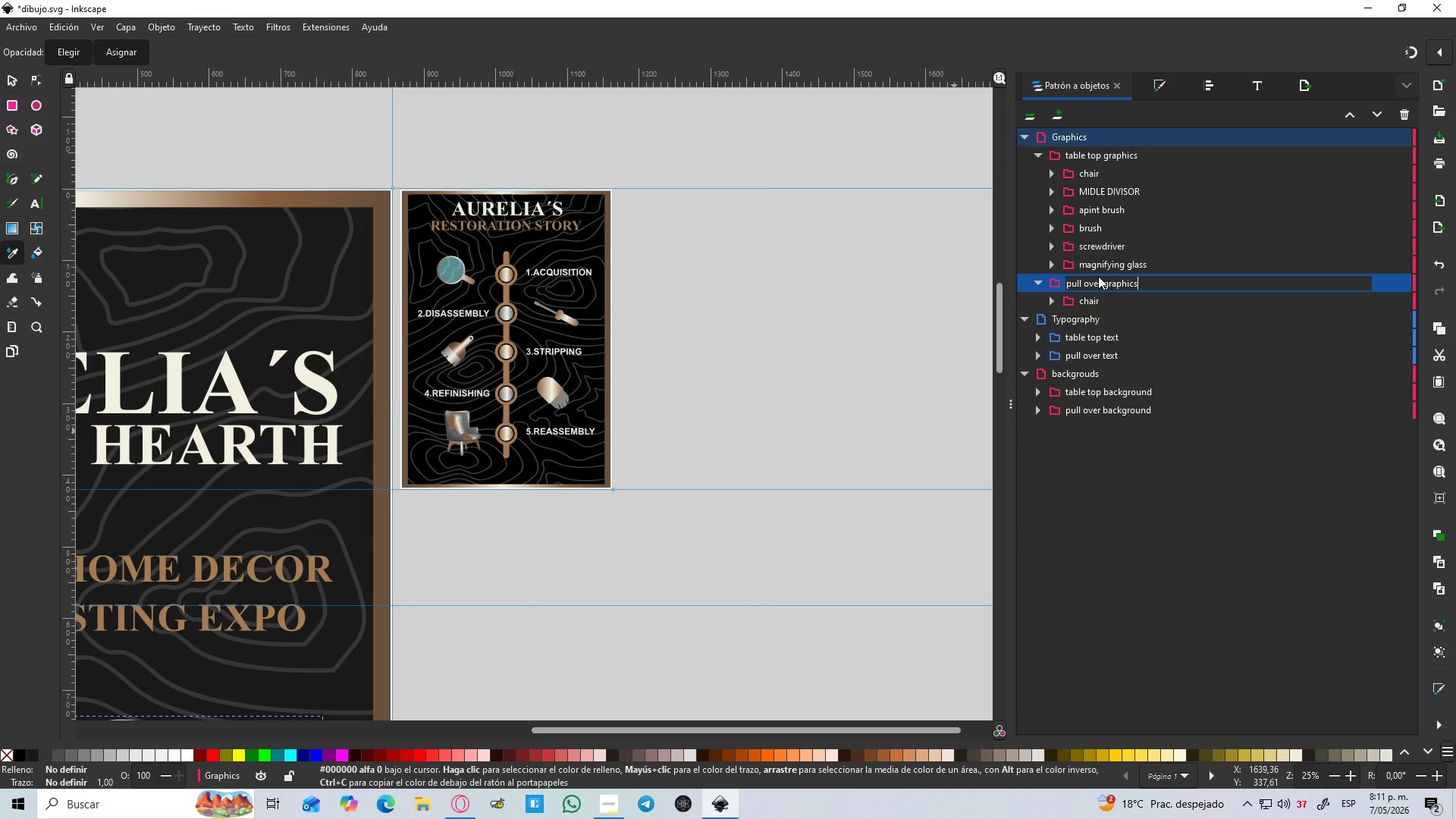 
key(Enter)
 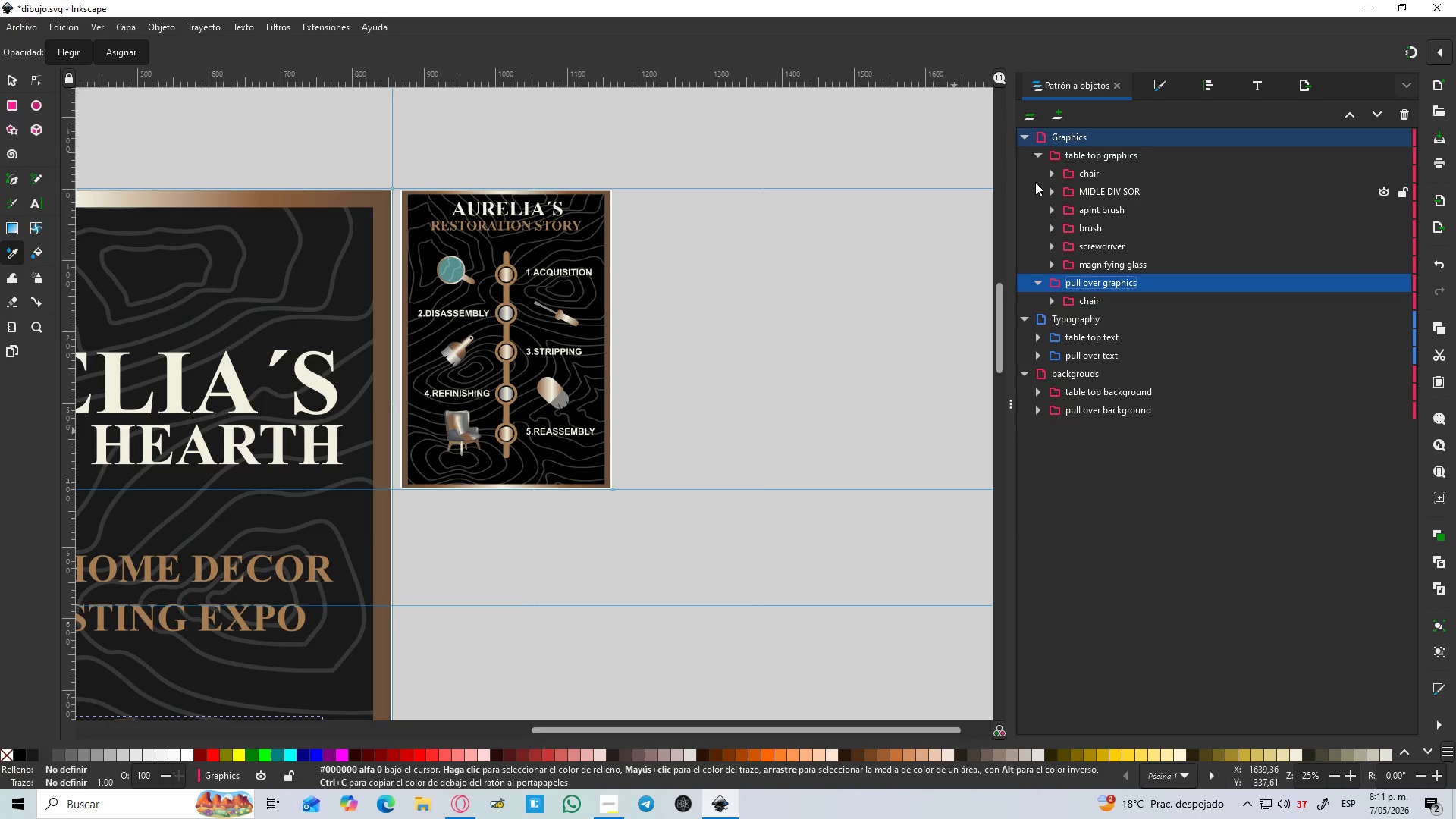 
left_click([1038, 158])
 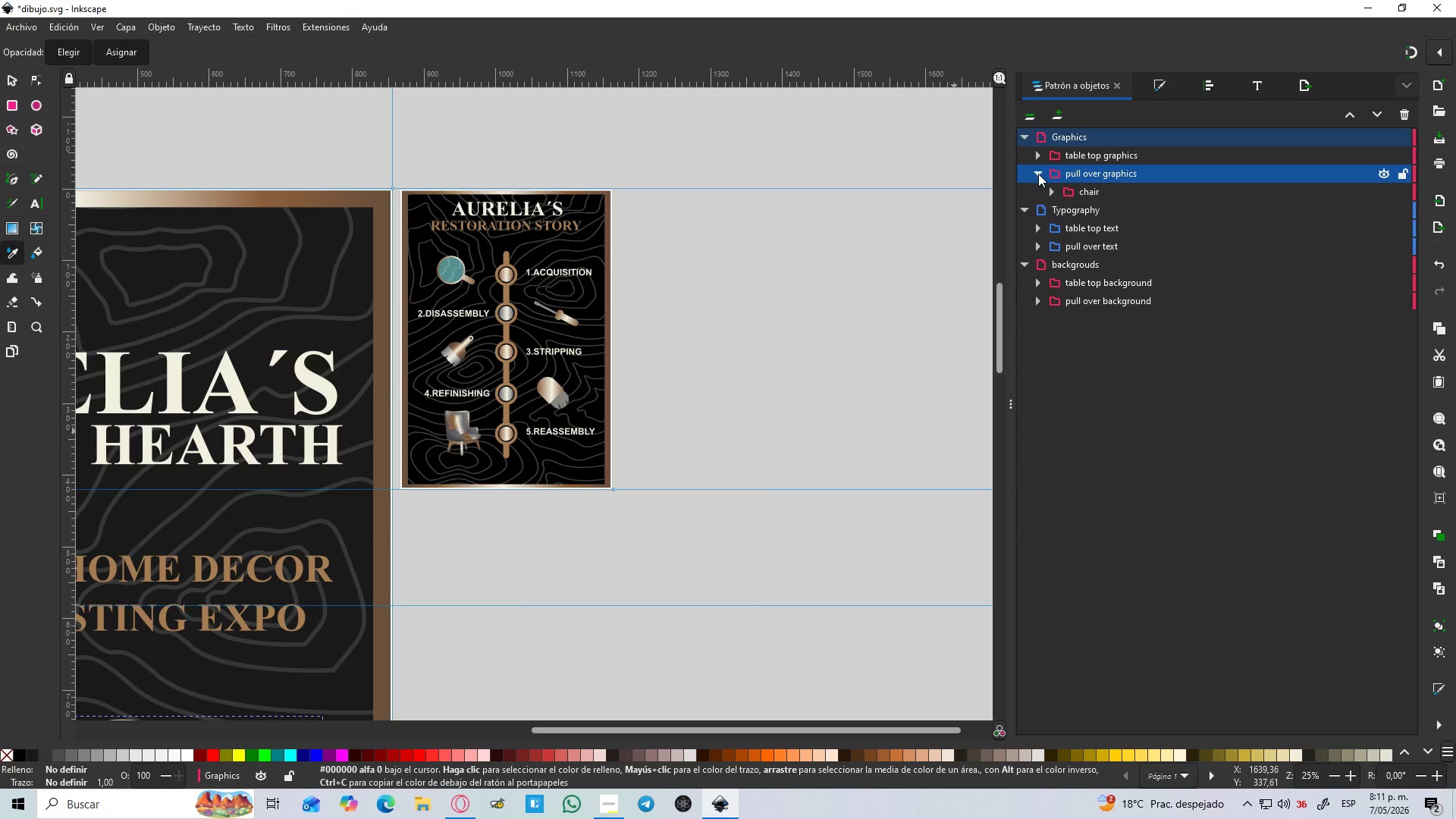 
left_click([1038, 174])
 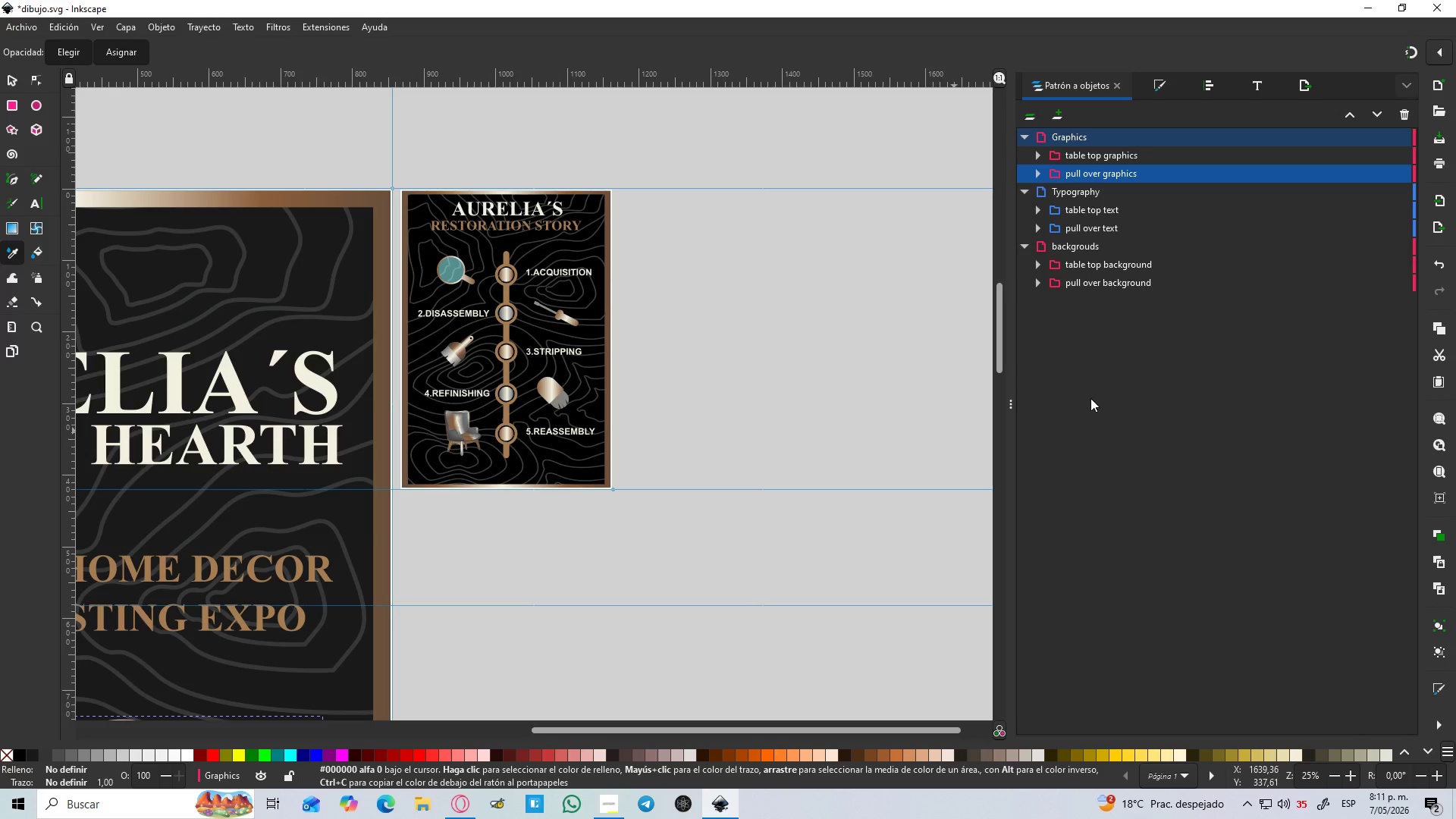 
hold_key(key=ControlLeft, duration=0.55)
 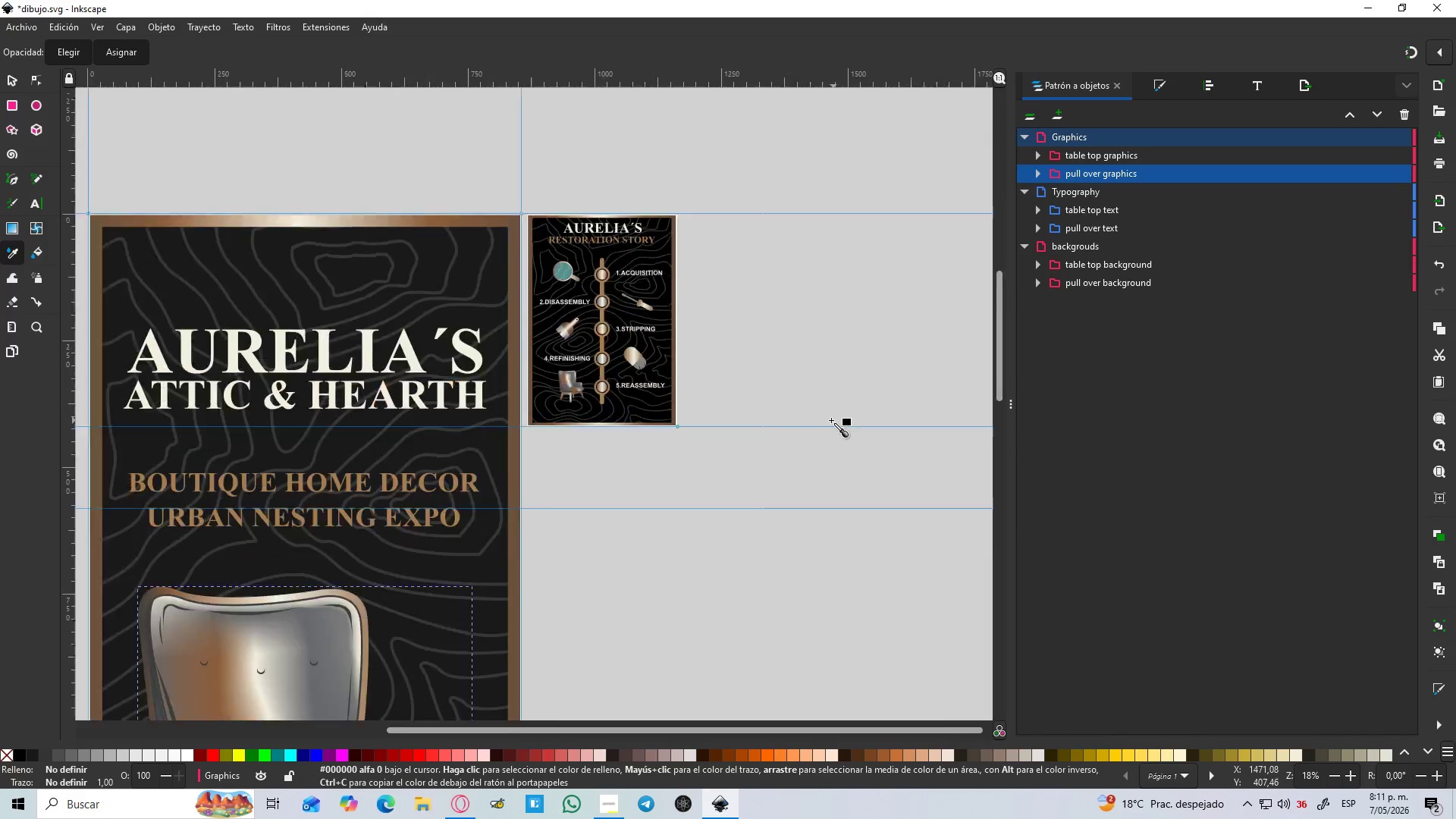 
hold_key(key=ControlLeft, duration=0.77)
 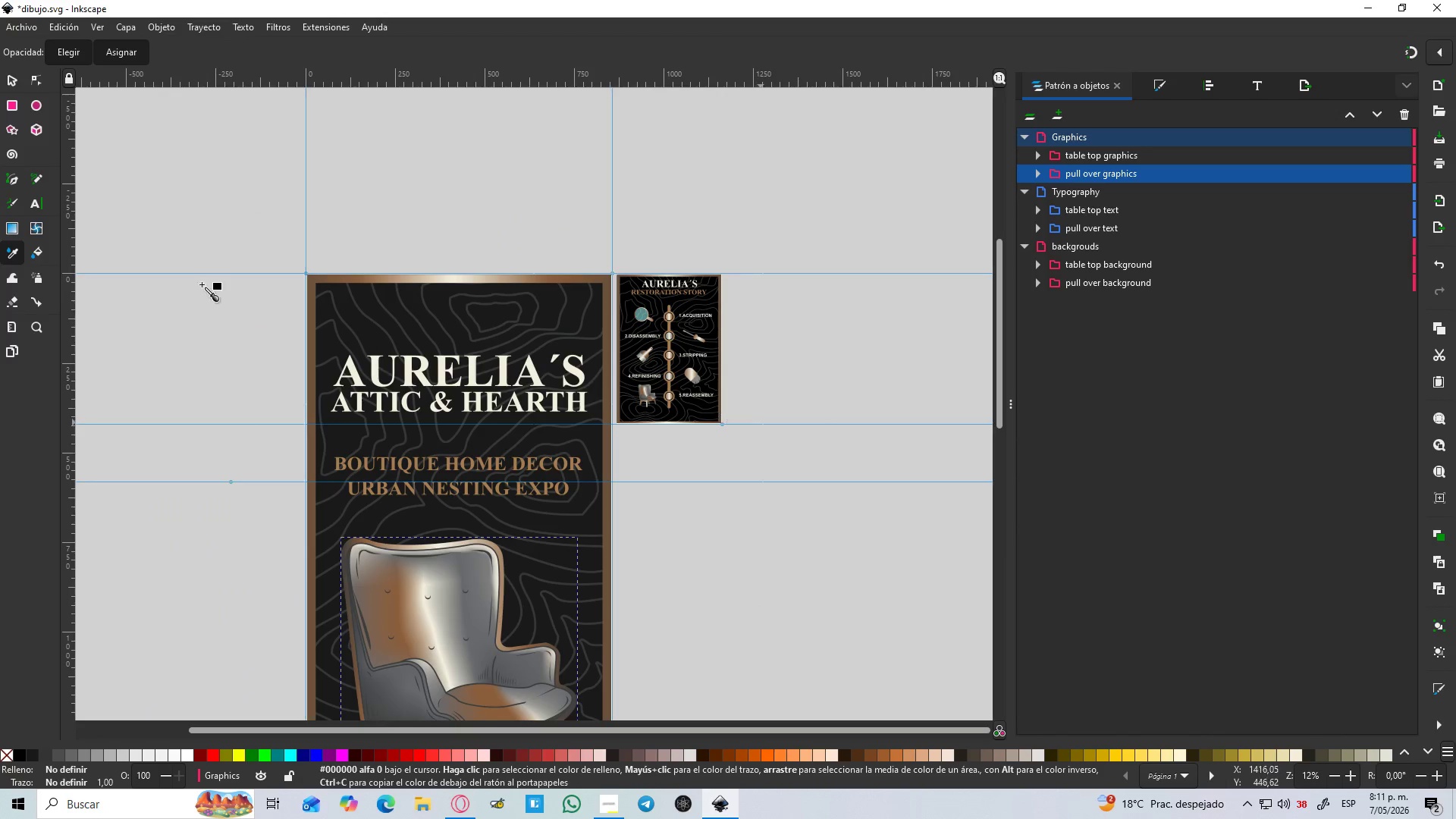 
scroll: coordinate [833, 420], scroll_direction: down, amount: 5.0
 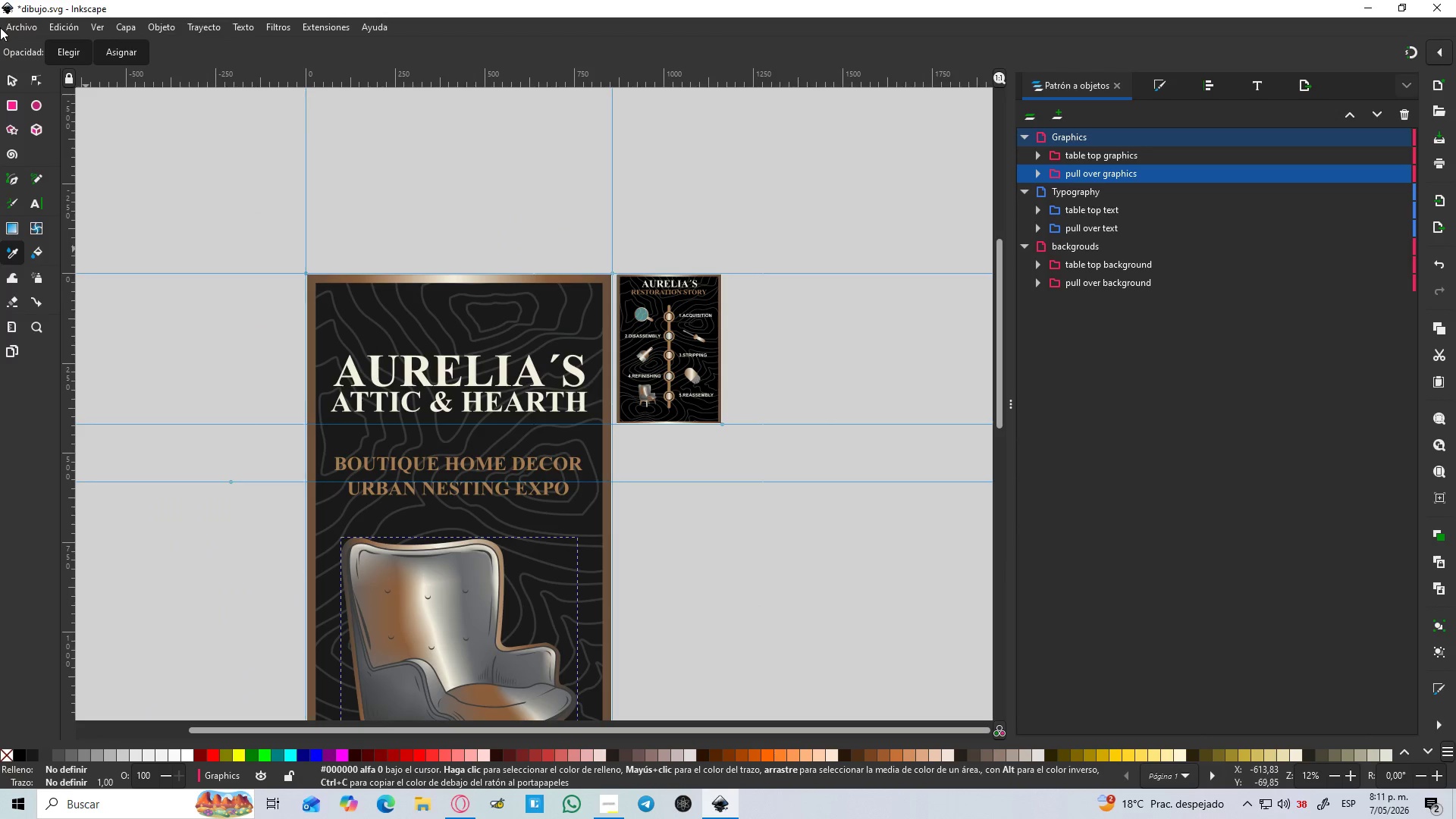 
left_click([6, 75])
 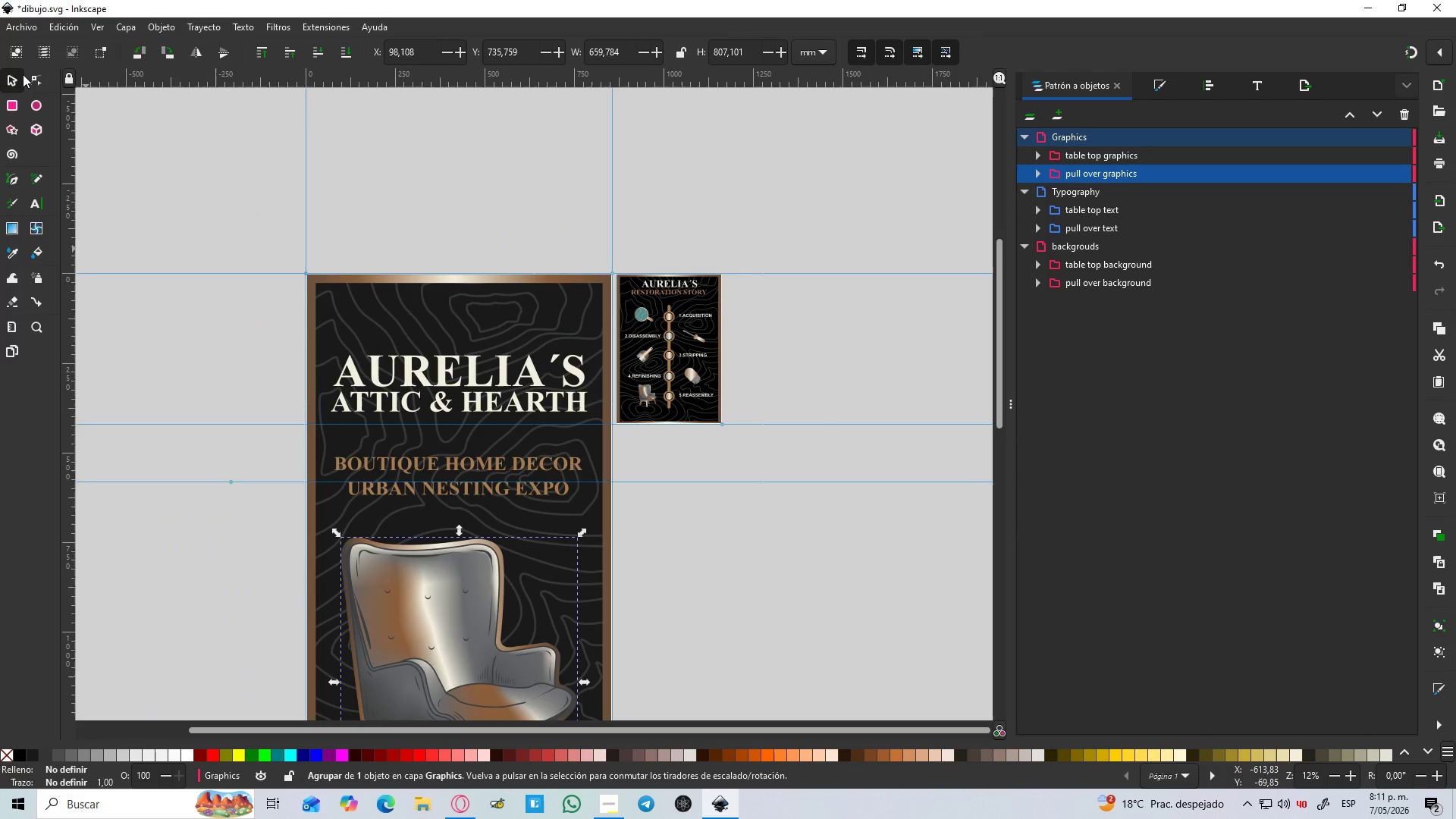 
key(Control+S)
 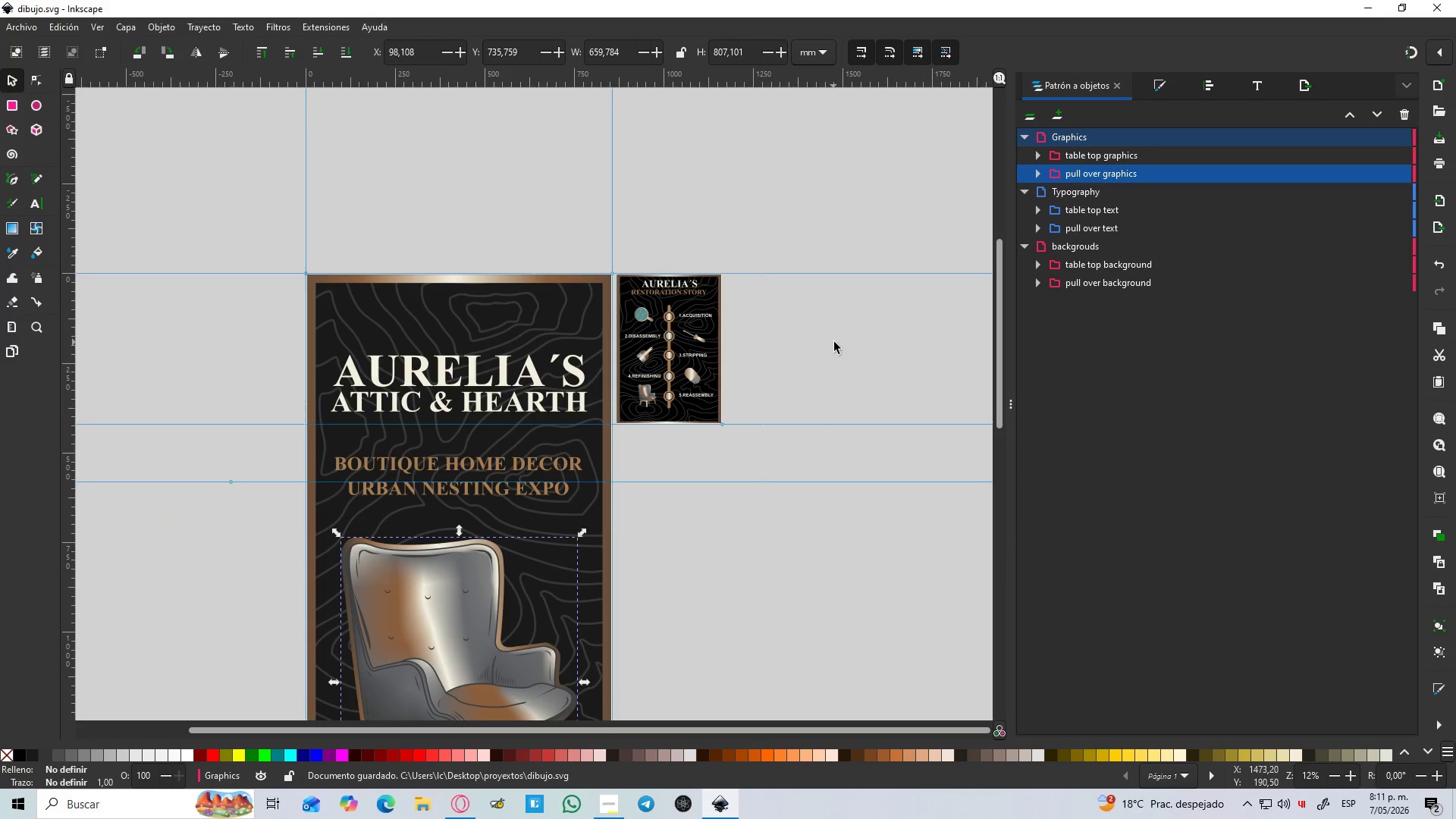 
hold_key(key=ControlLeft, duration=0.33)
 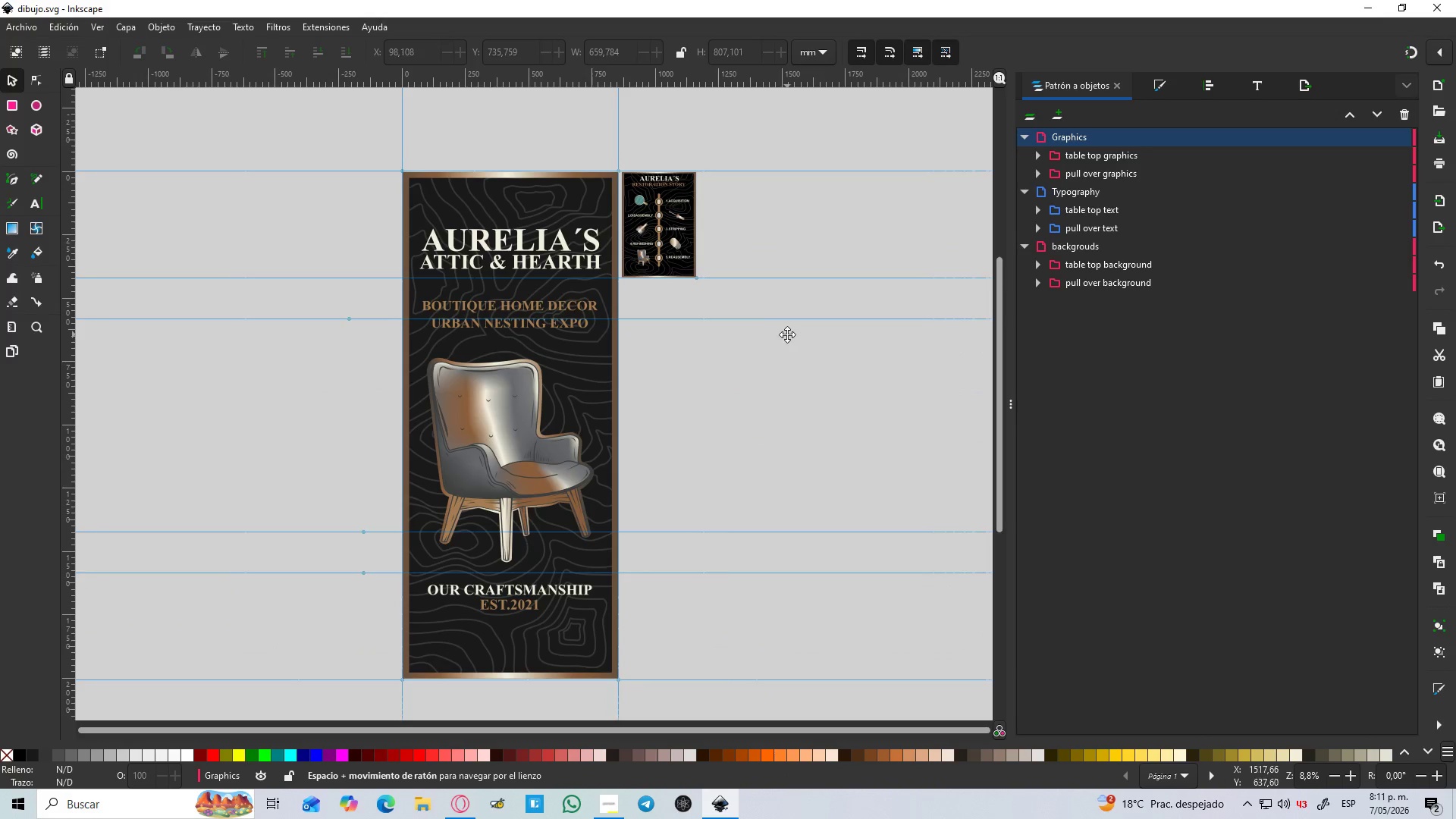 